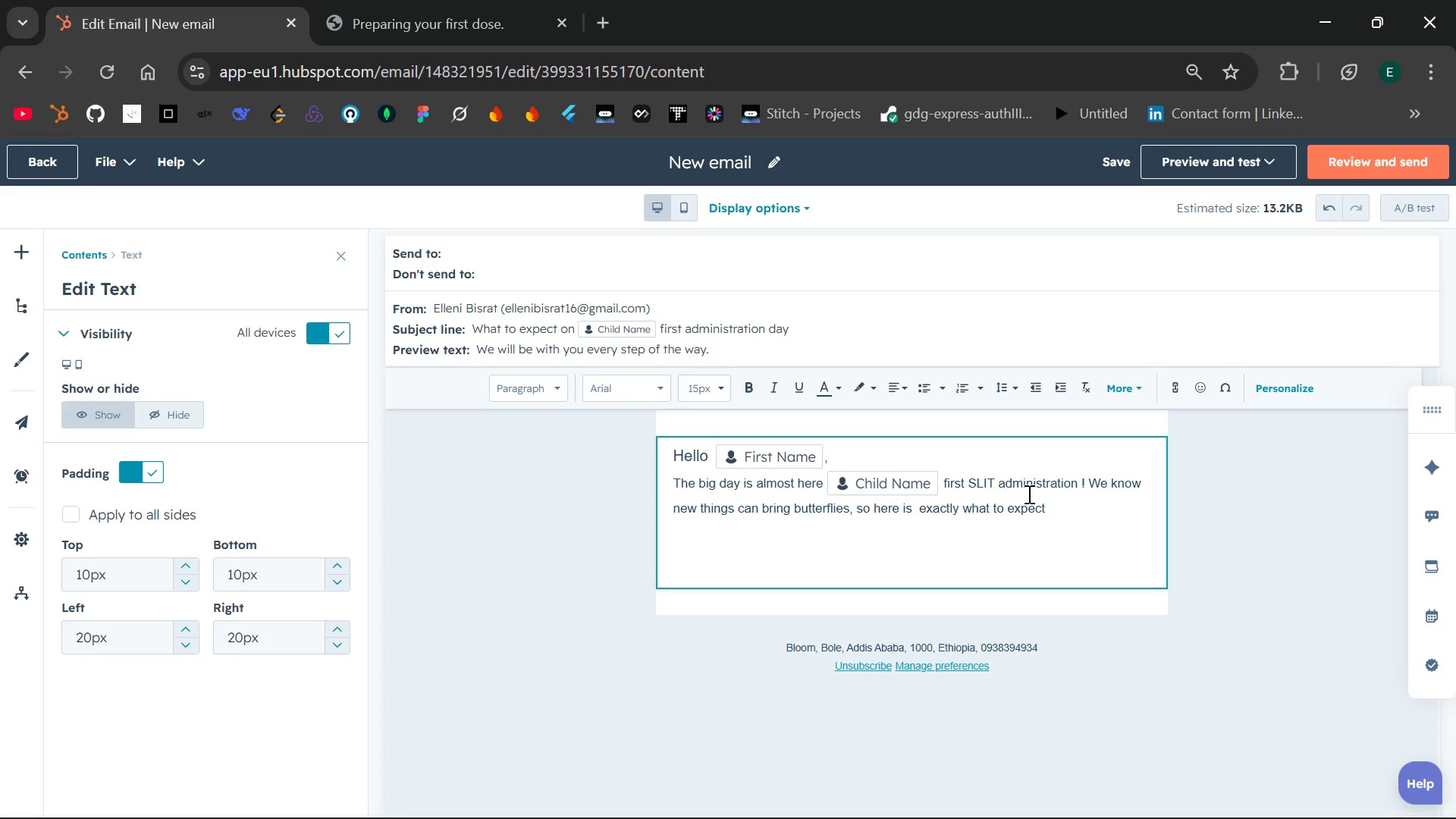 
key(Shift+Semicolon)
 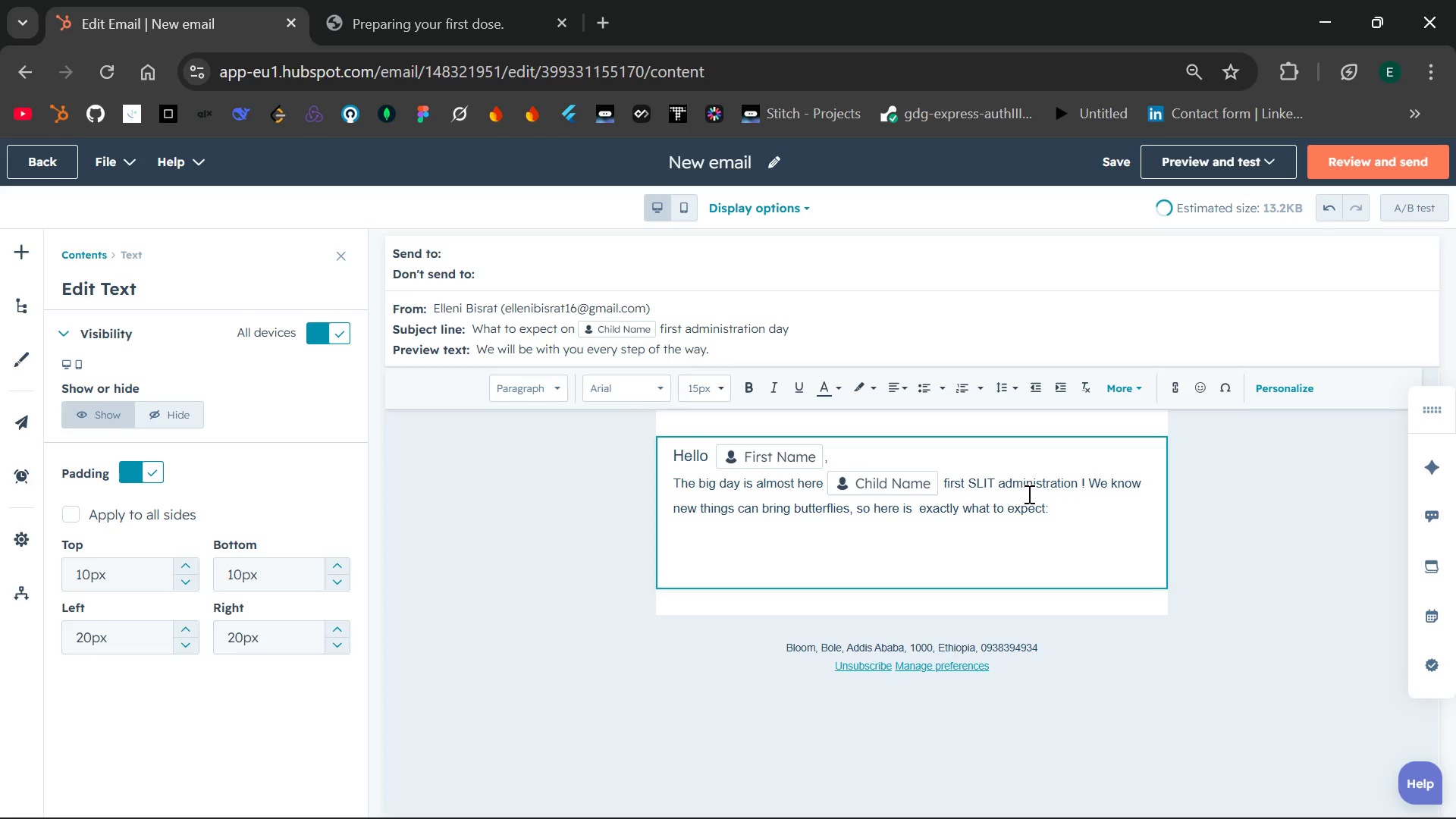 
key(Enter)
 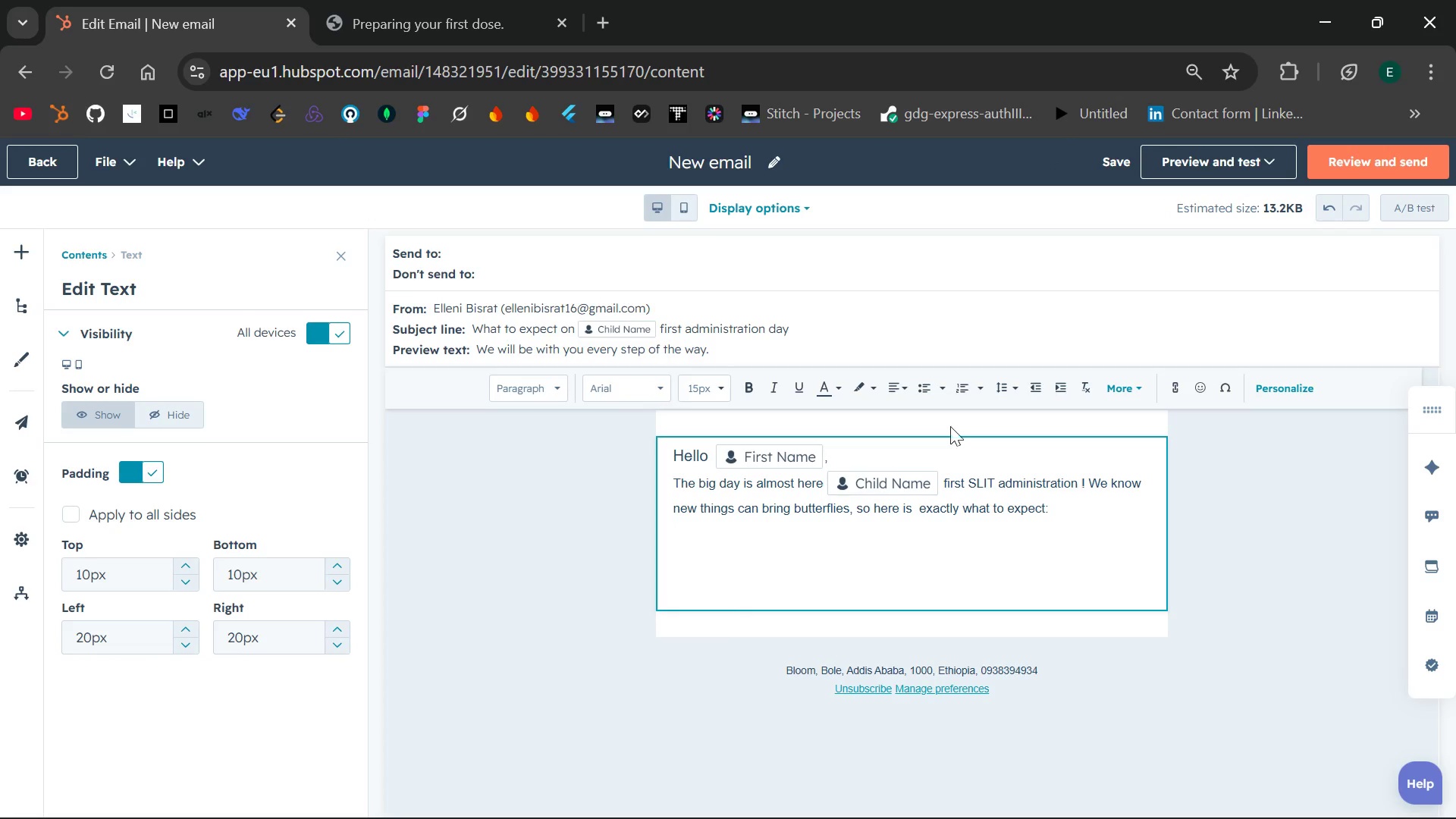 
mouse_move([938, 392])
 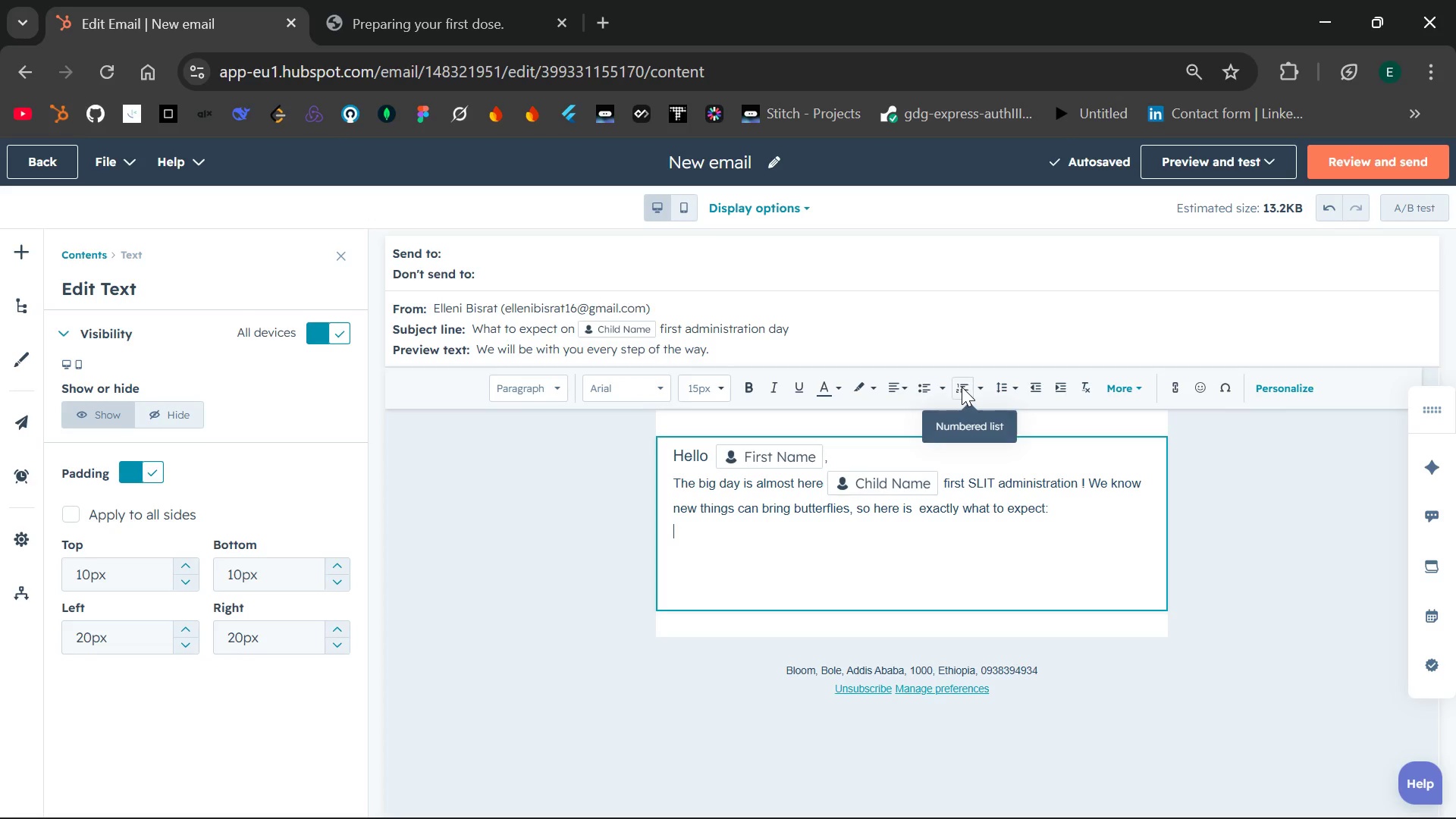 
left_click([962, 387])
 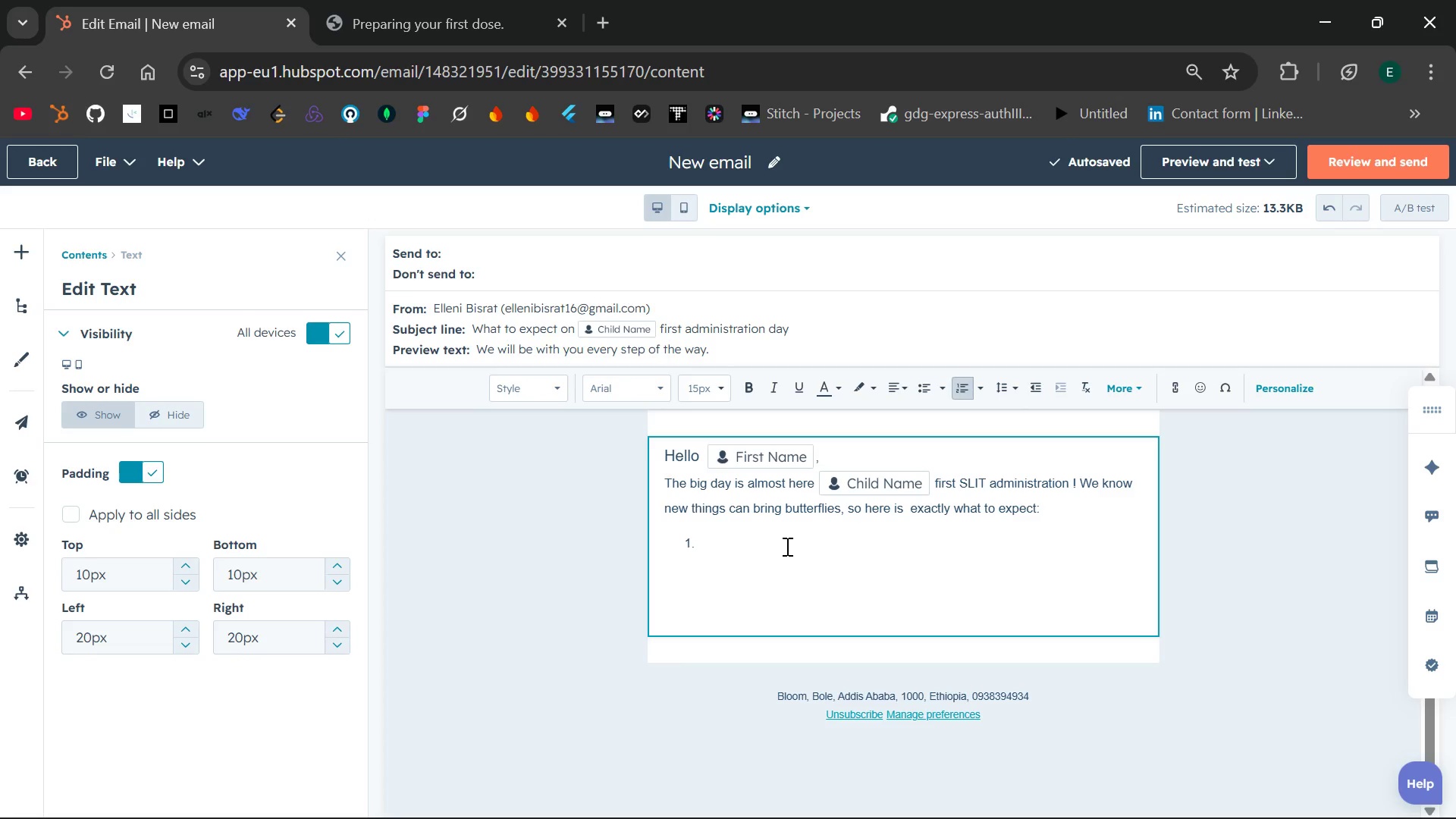 
wait(7.03)
 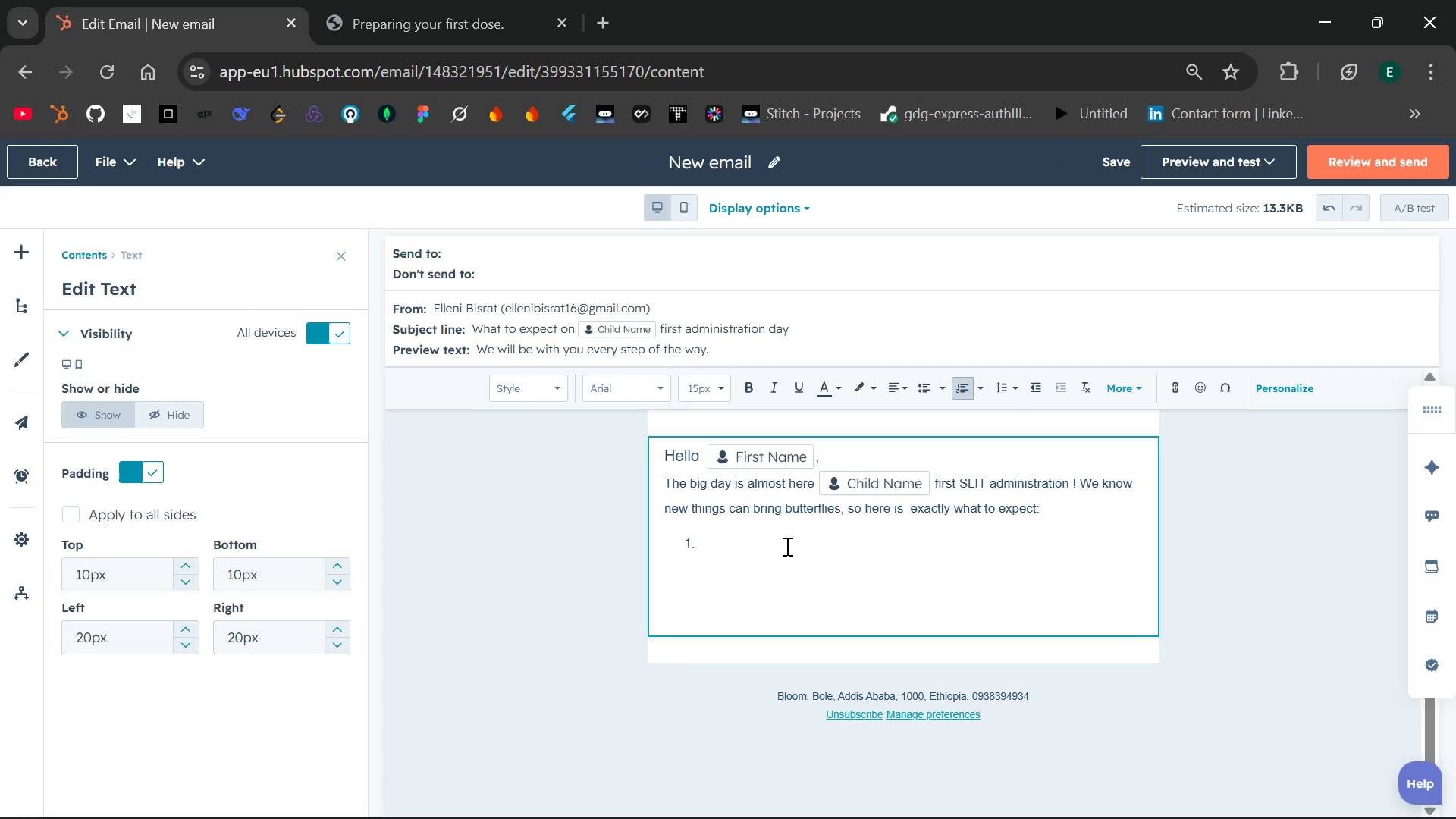 
type(You will join us in a cozy, private room where {{ contact.child.firstname }})
 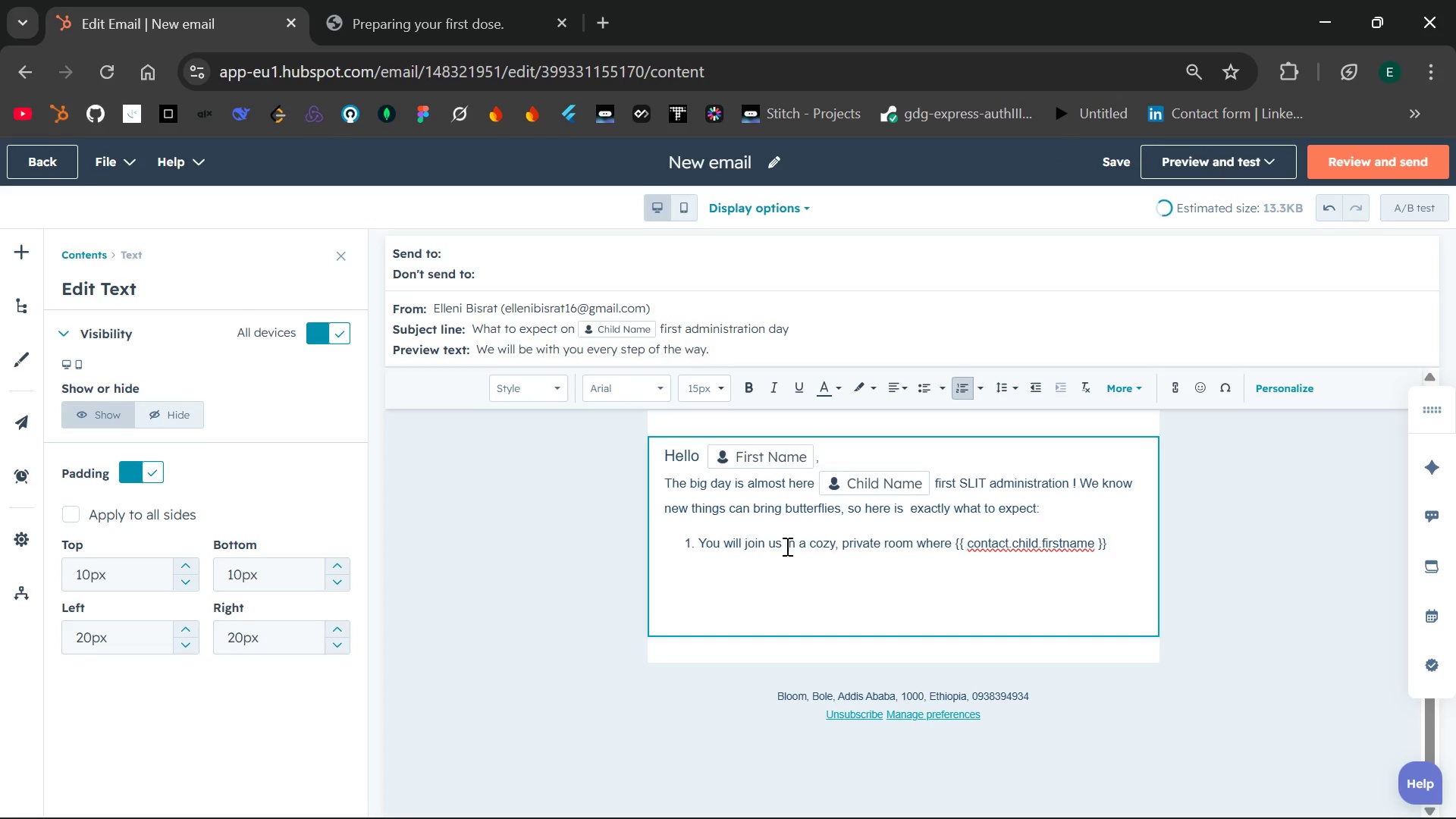 
wait(5.08)
 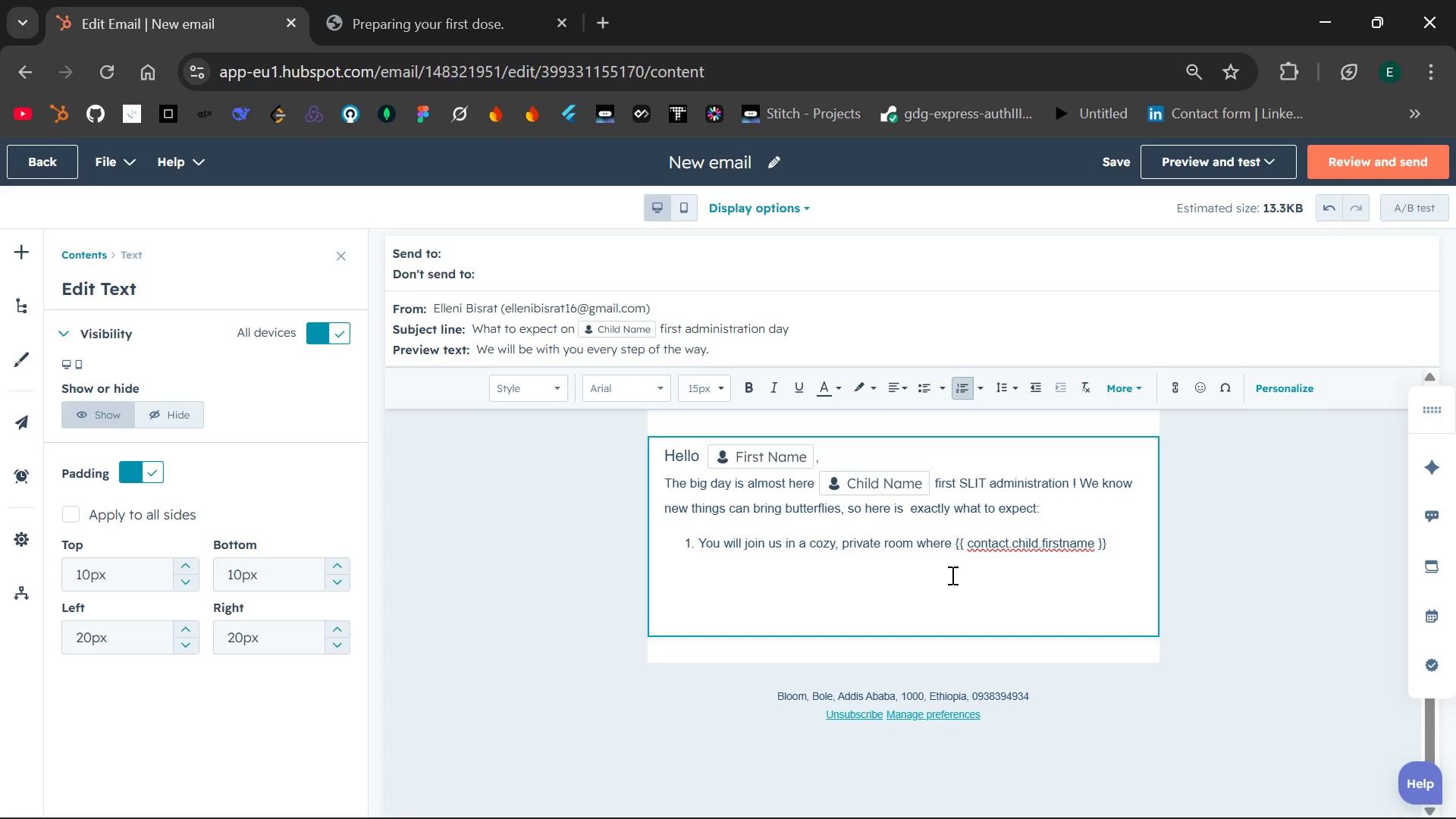 
left_click_drag(start_coordinate=[953, 544], to_coordinate=[1109, 545])
 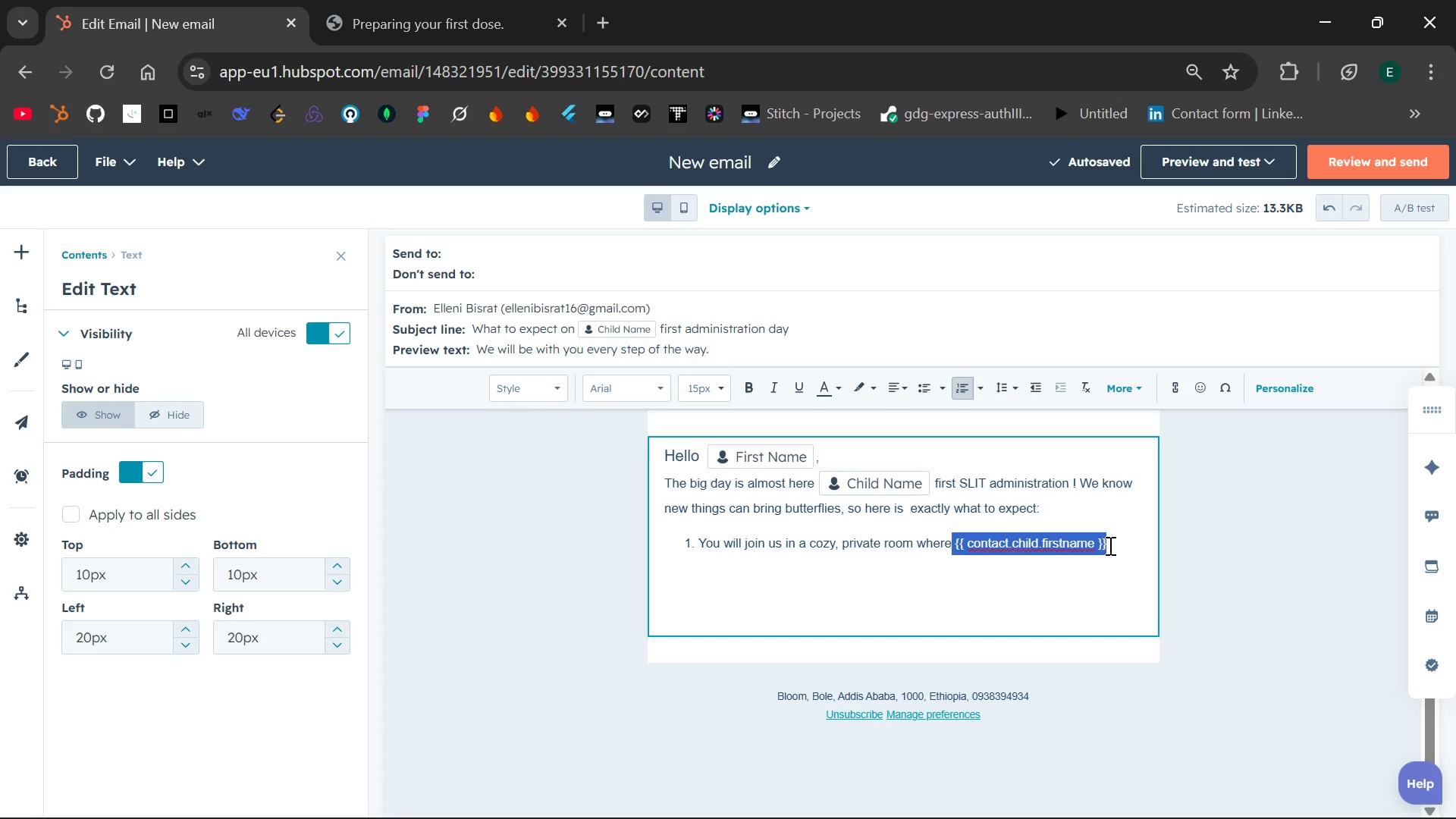 
key(Control+X)
 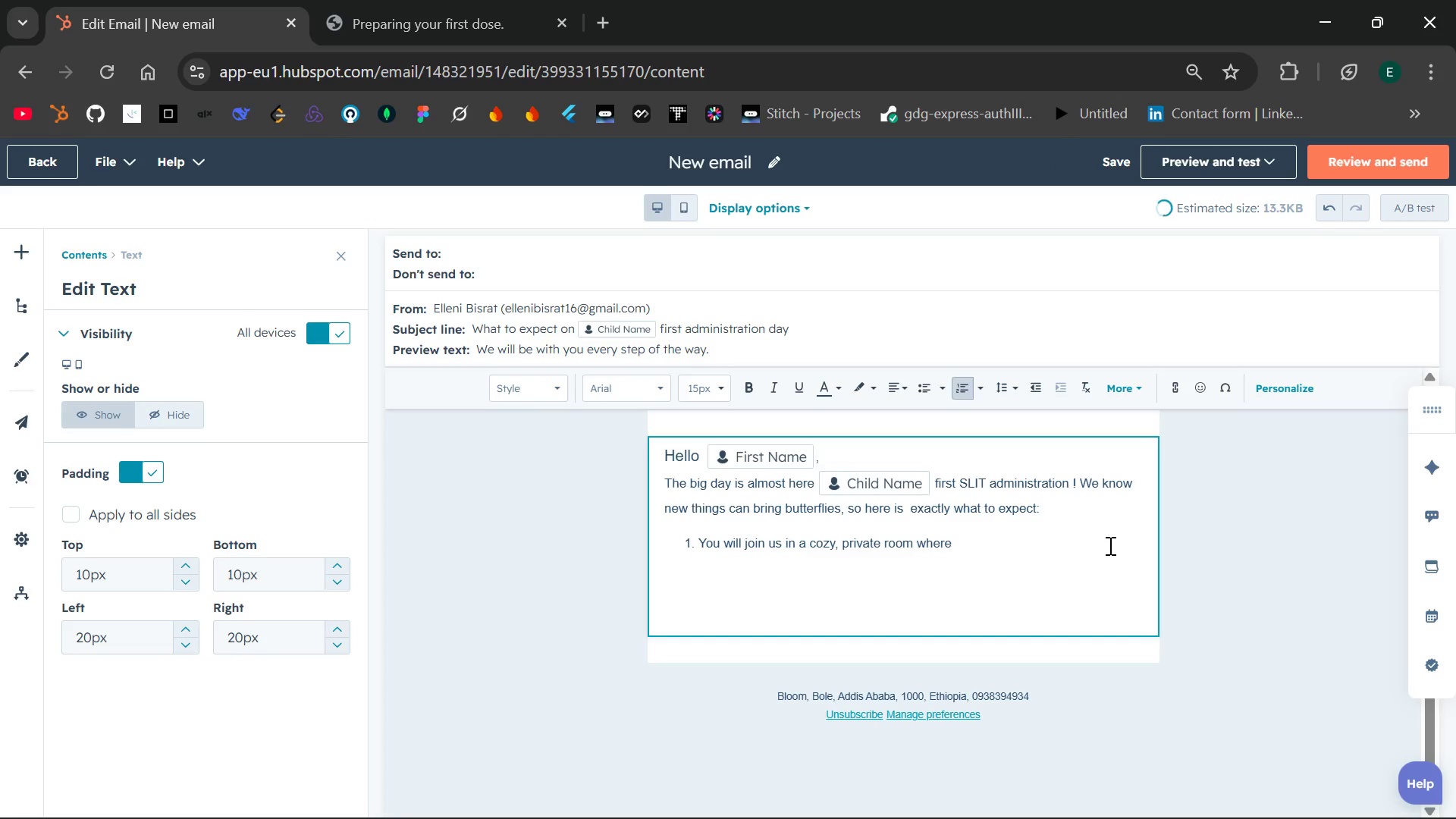 
key(Space)
 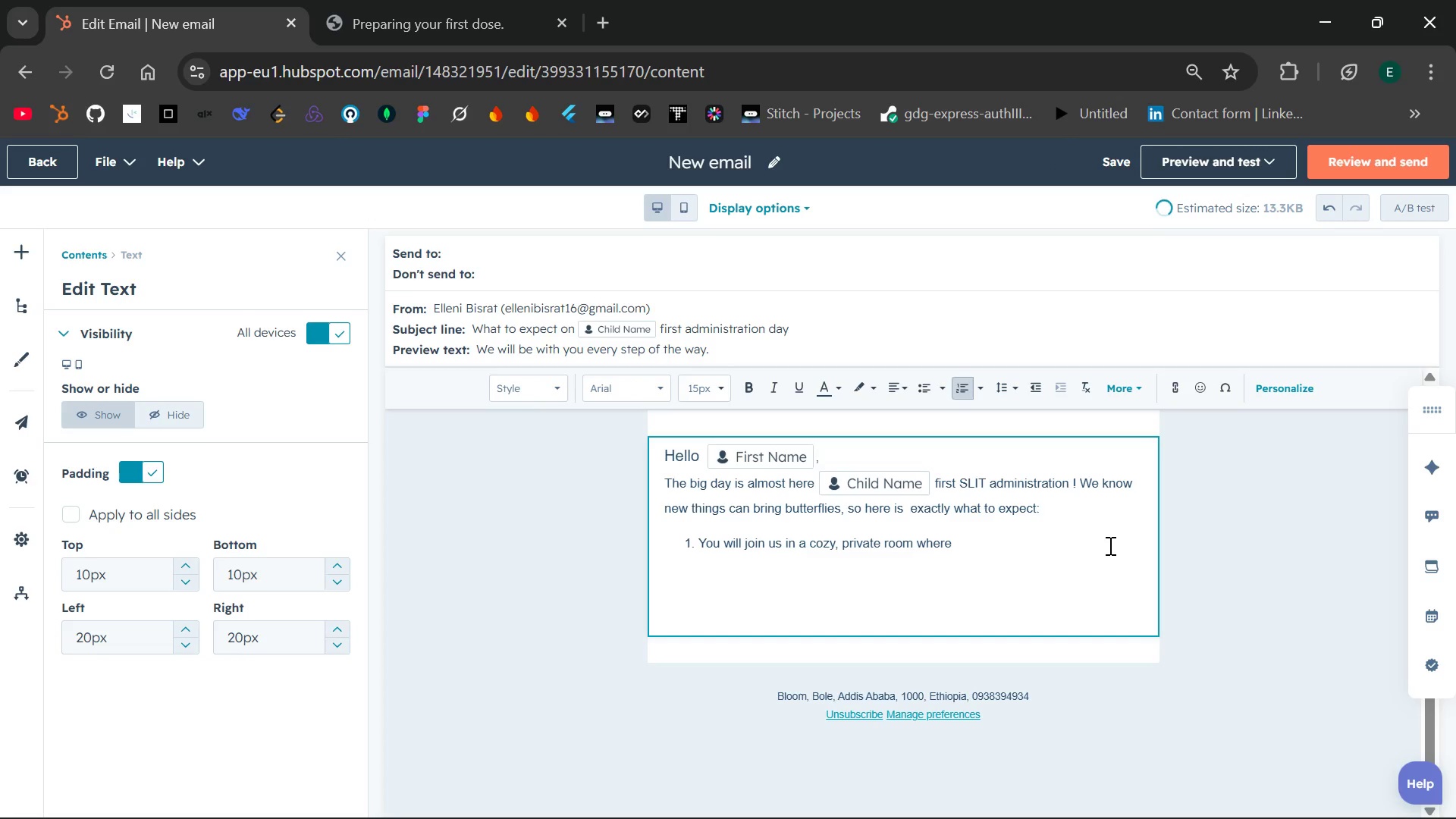 
key(Control+V)
 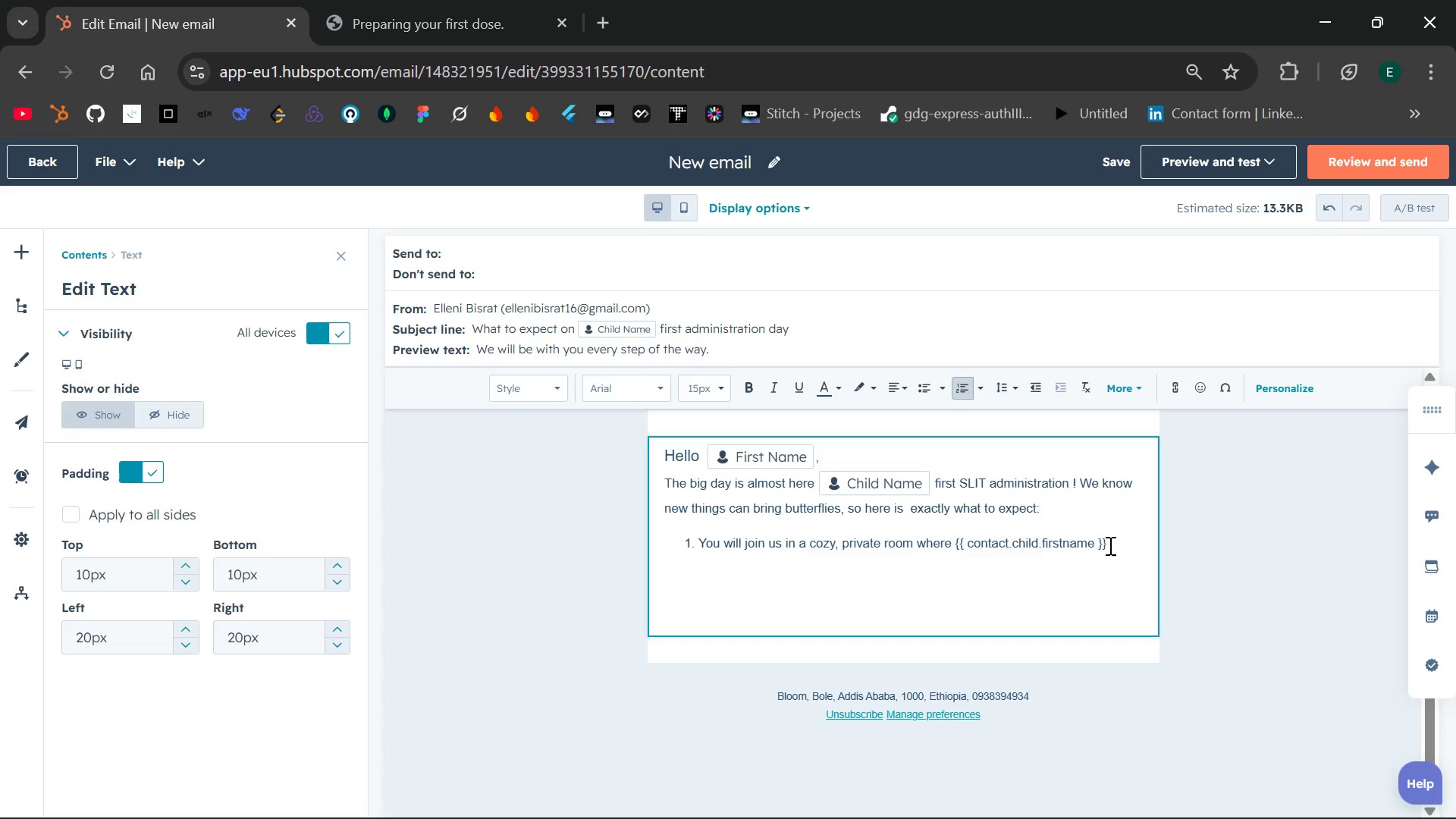 
left_click_drag(start_coordinate=[1109, 545], to_coordinate=[952, 542])
 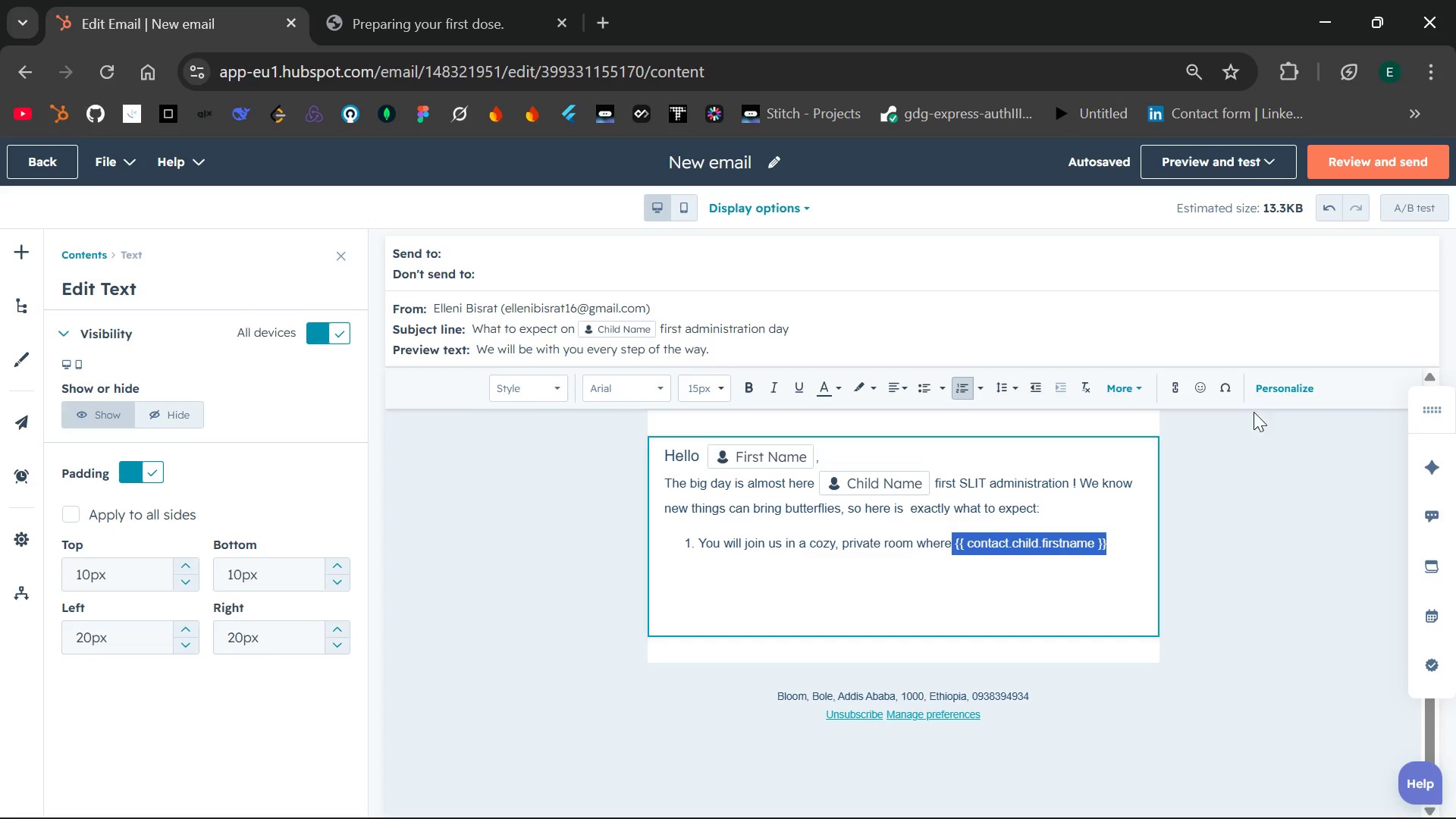 
left_click([1272, 388])
 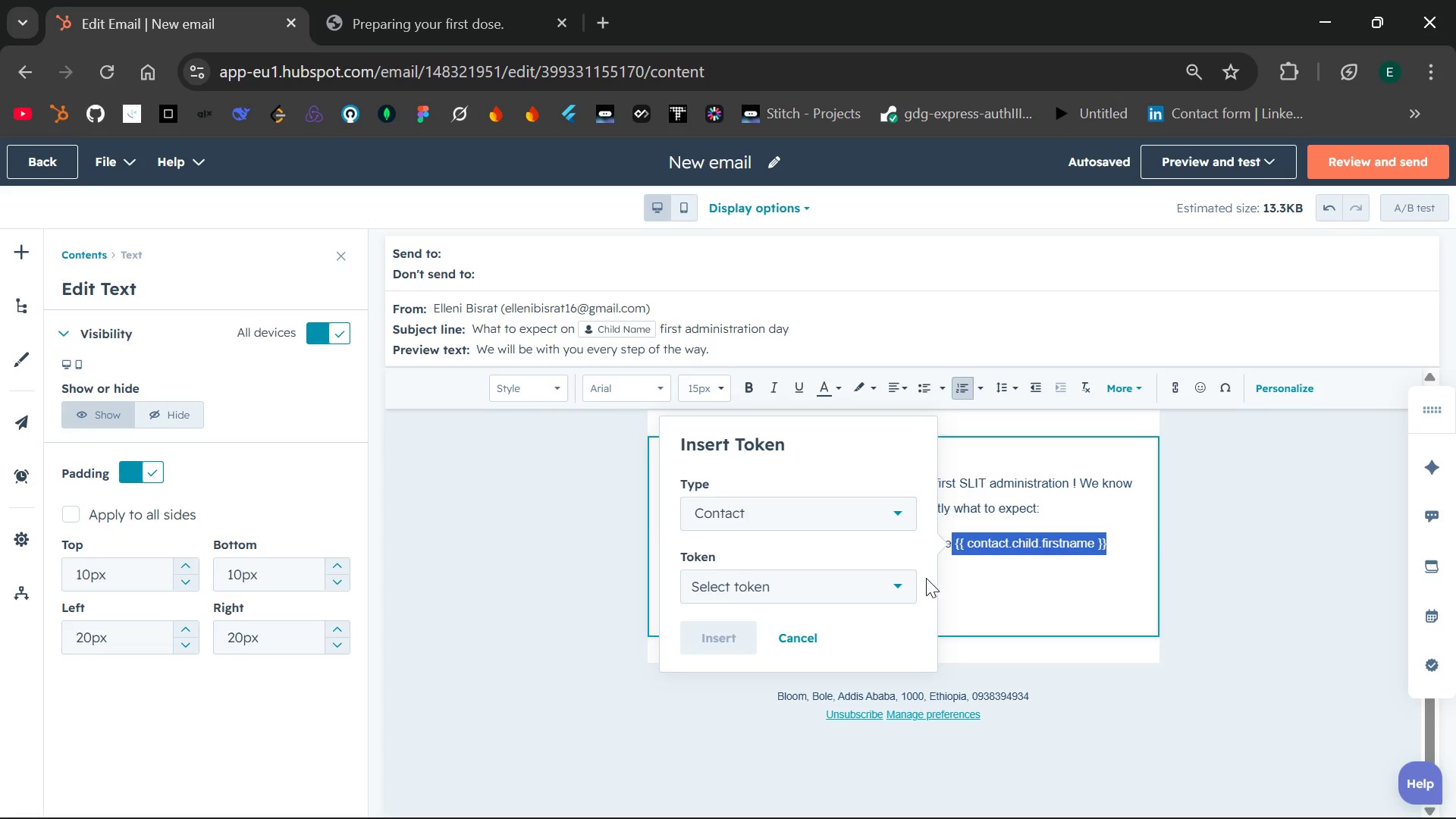 
wait(5.88)
 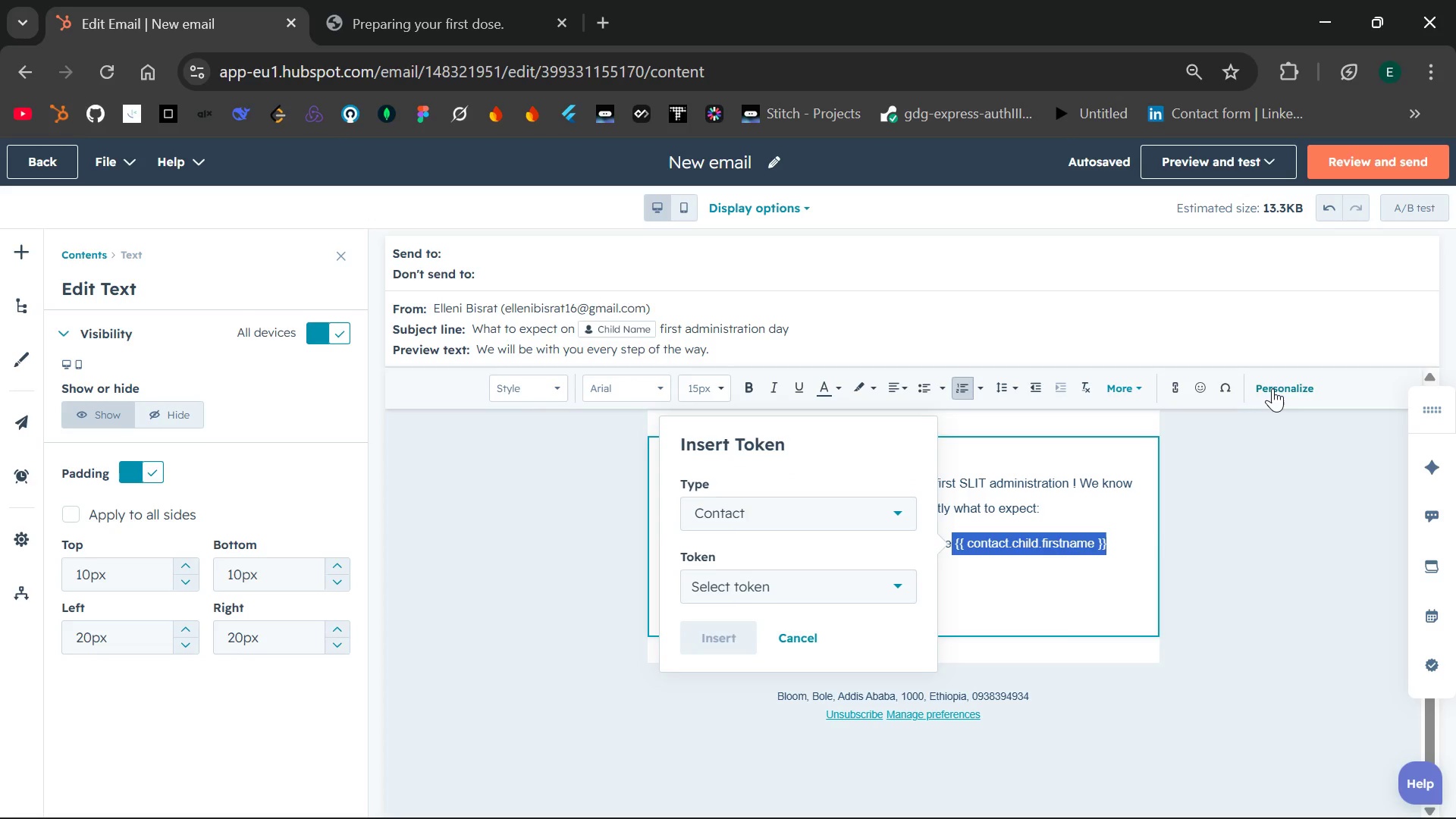 
left_click([901, 582])
 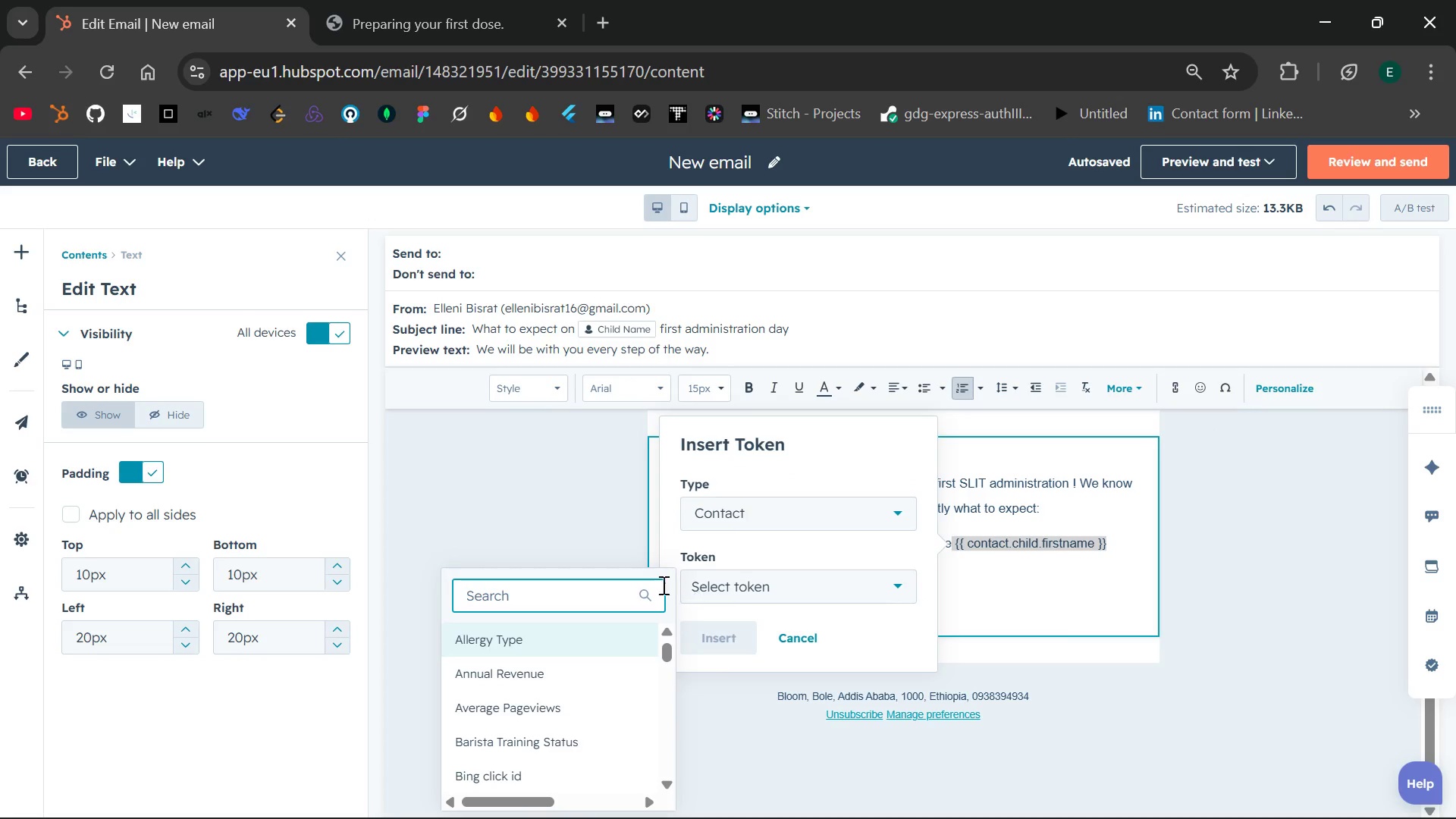 
left_click([588, 601])
 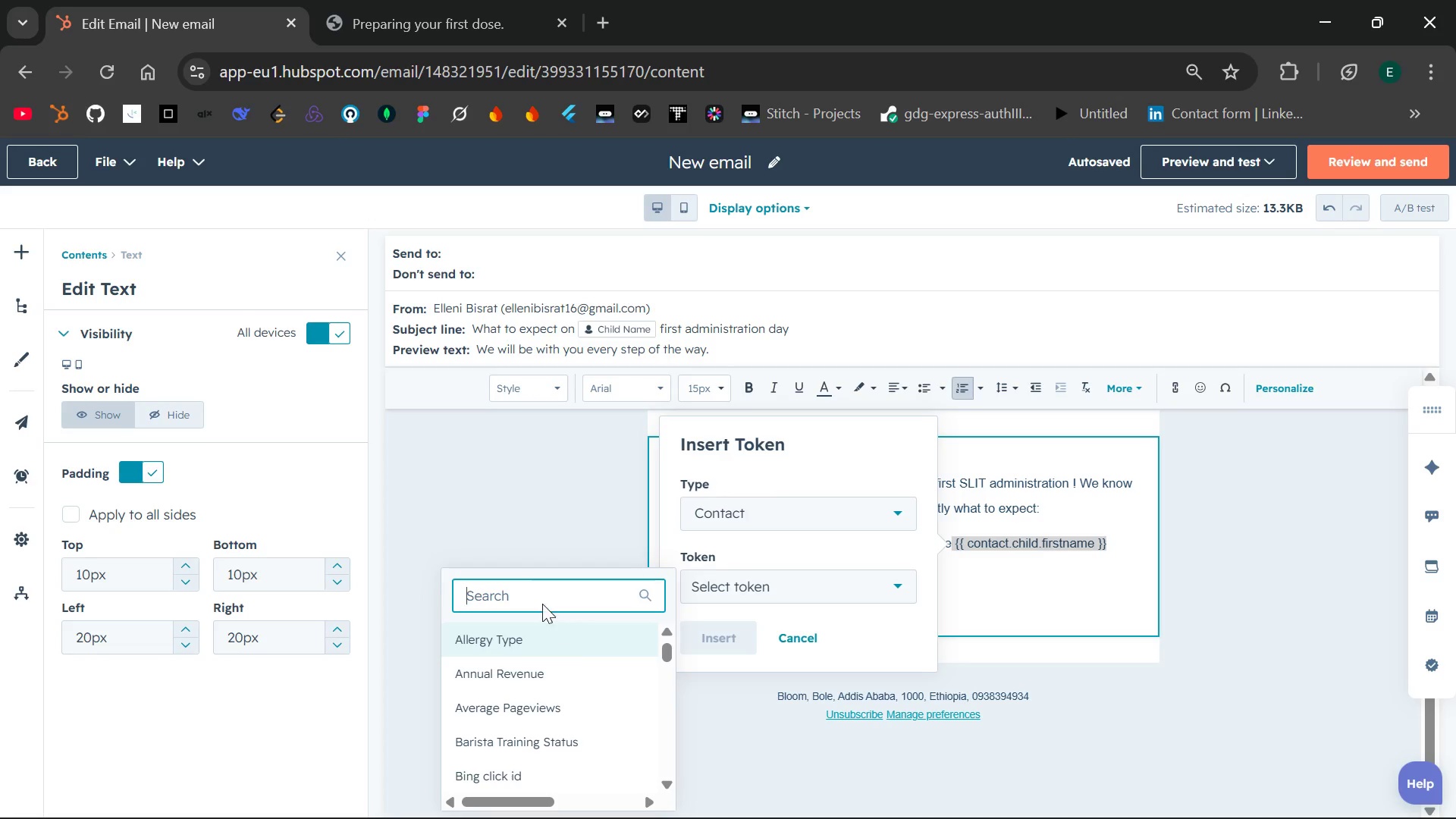 
wait(33.74)
 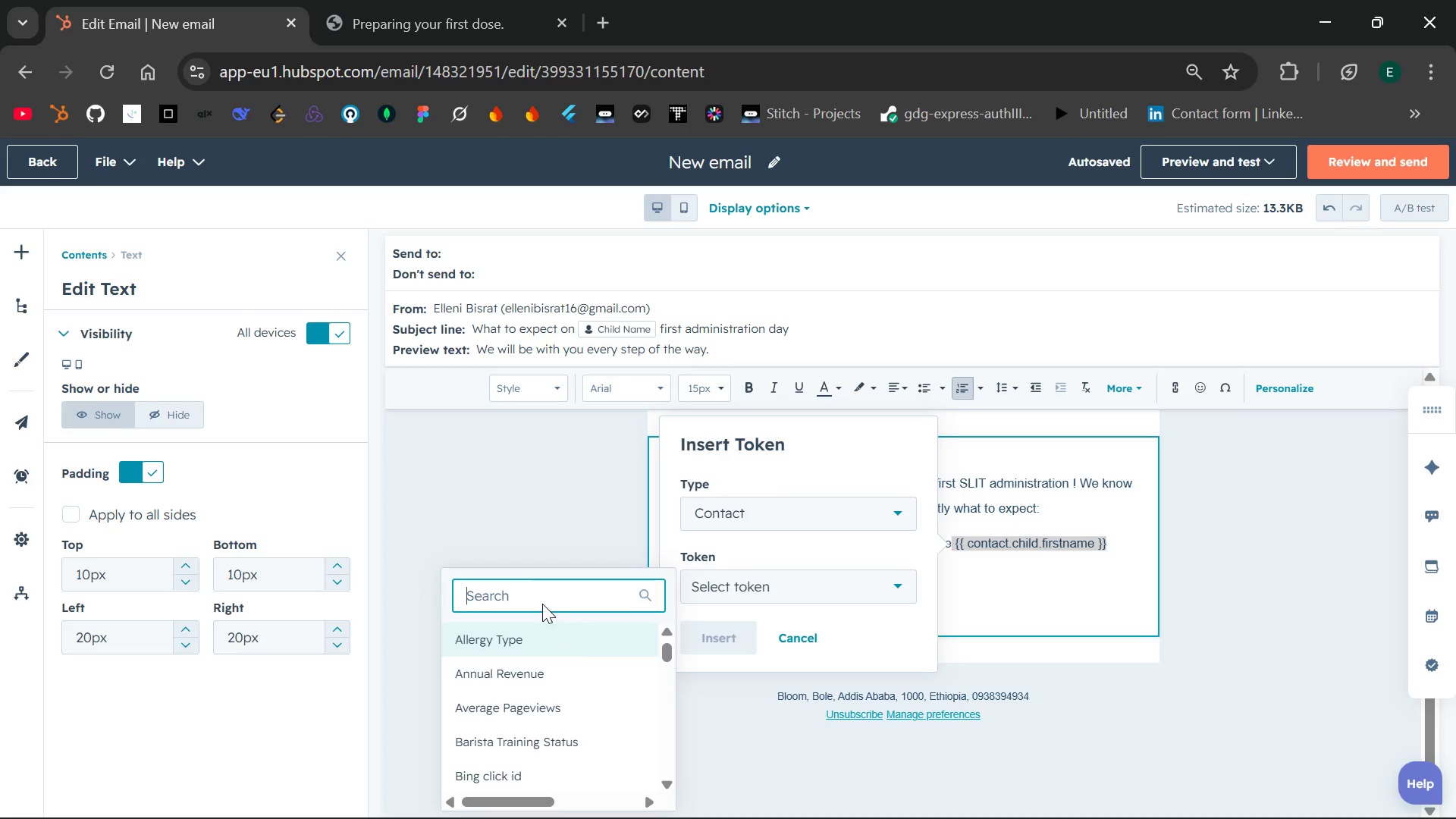 
type(you)
 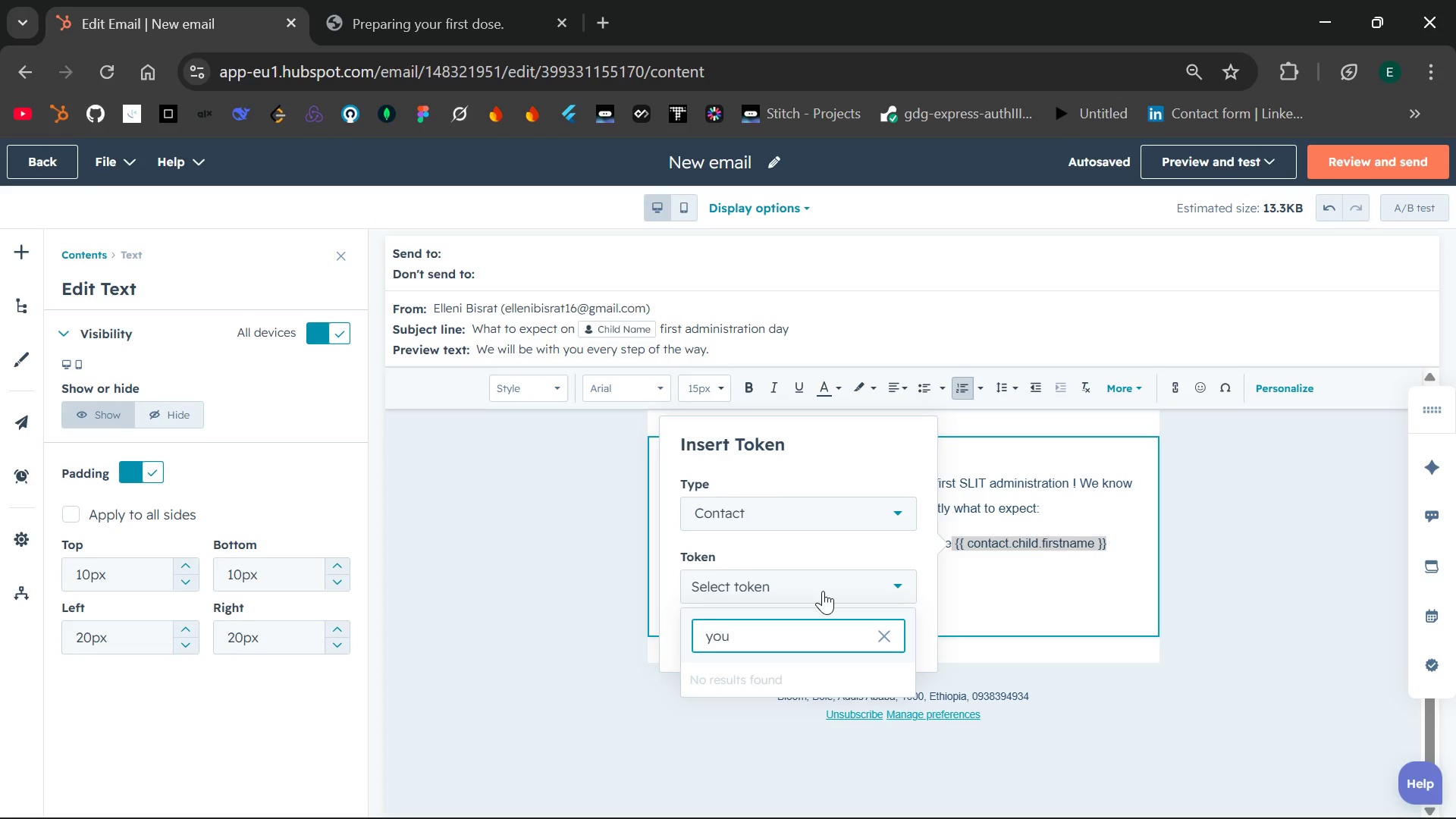 
key(Backspace)
key(Backspace)
key(Backspace)
type(chil)
 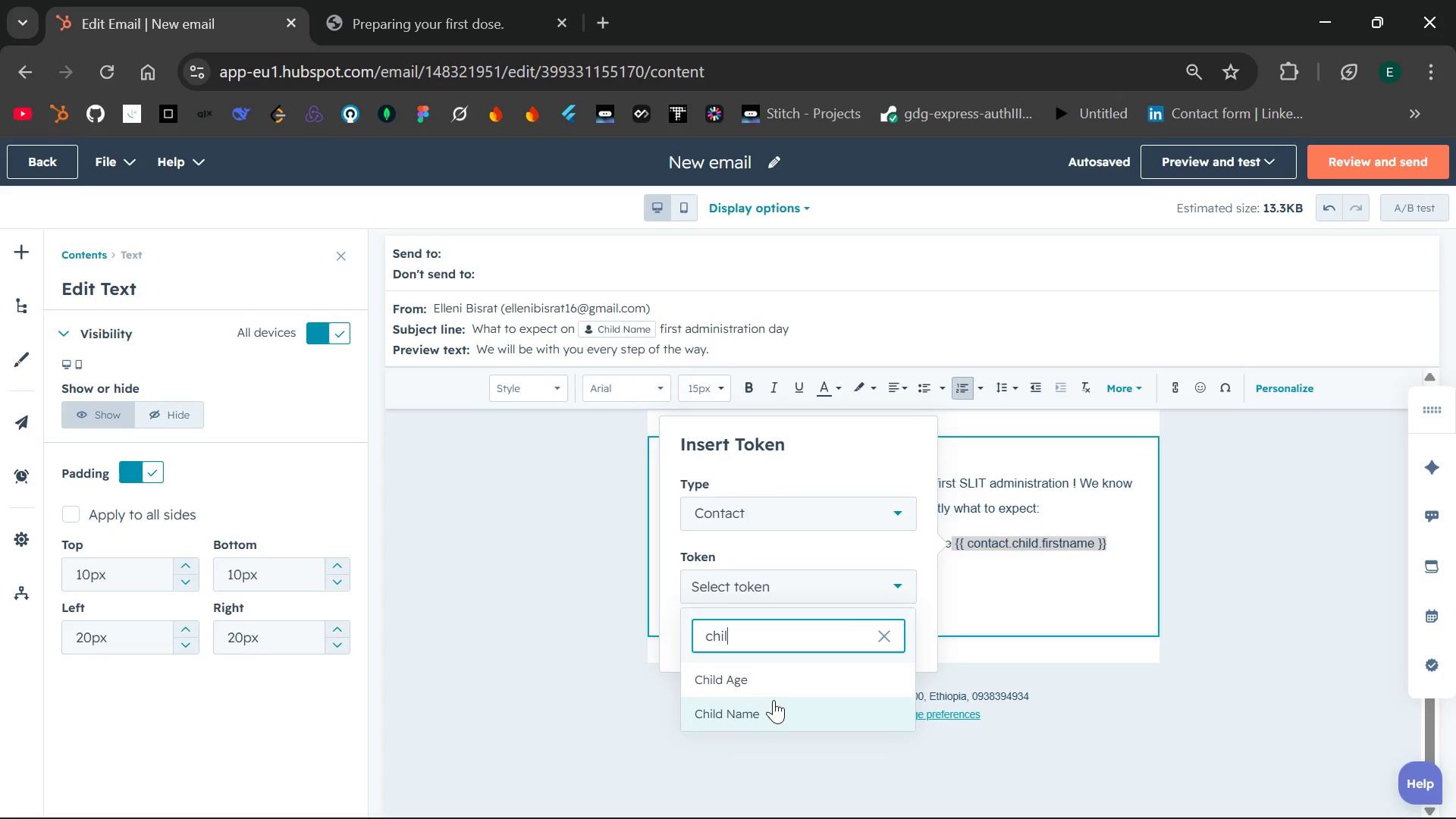 
left_click([767, 705])
 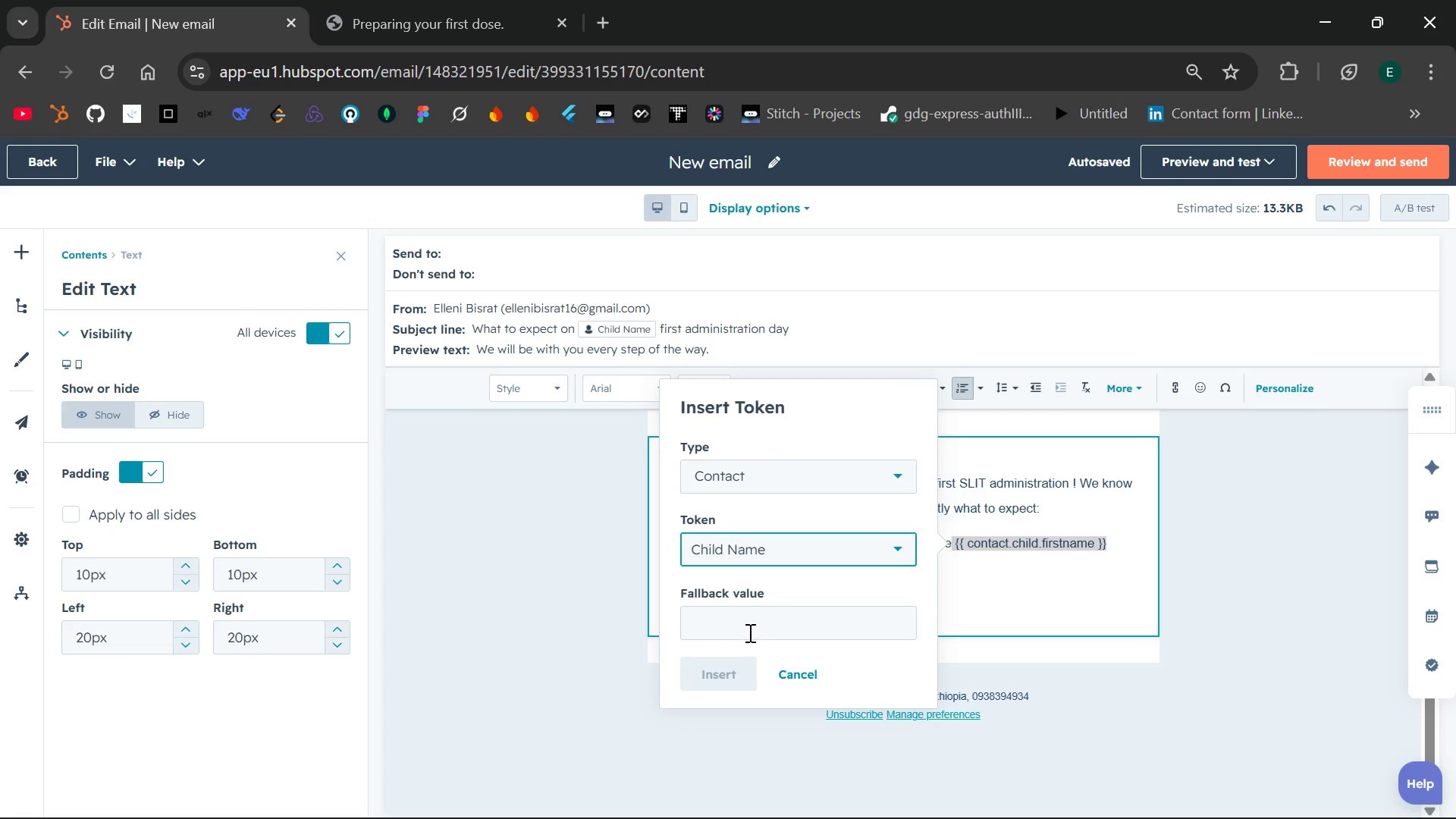 
left_click([746, 629])
 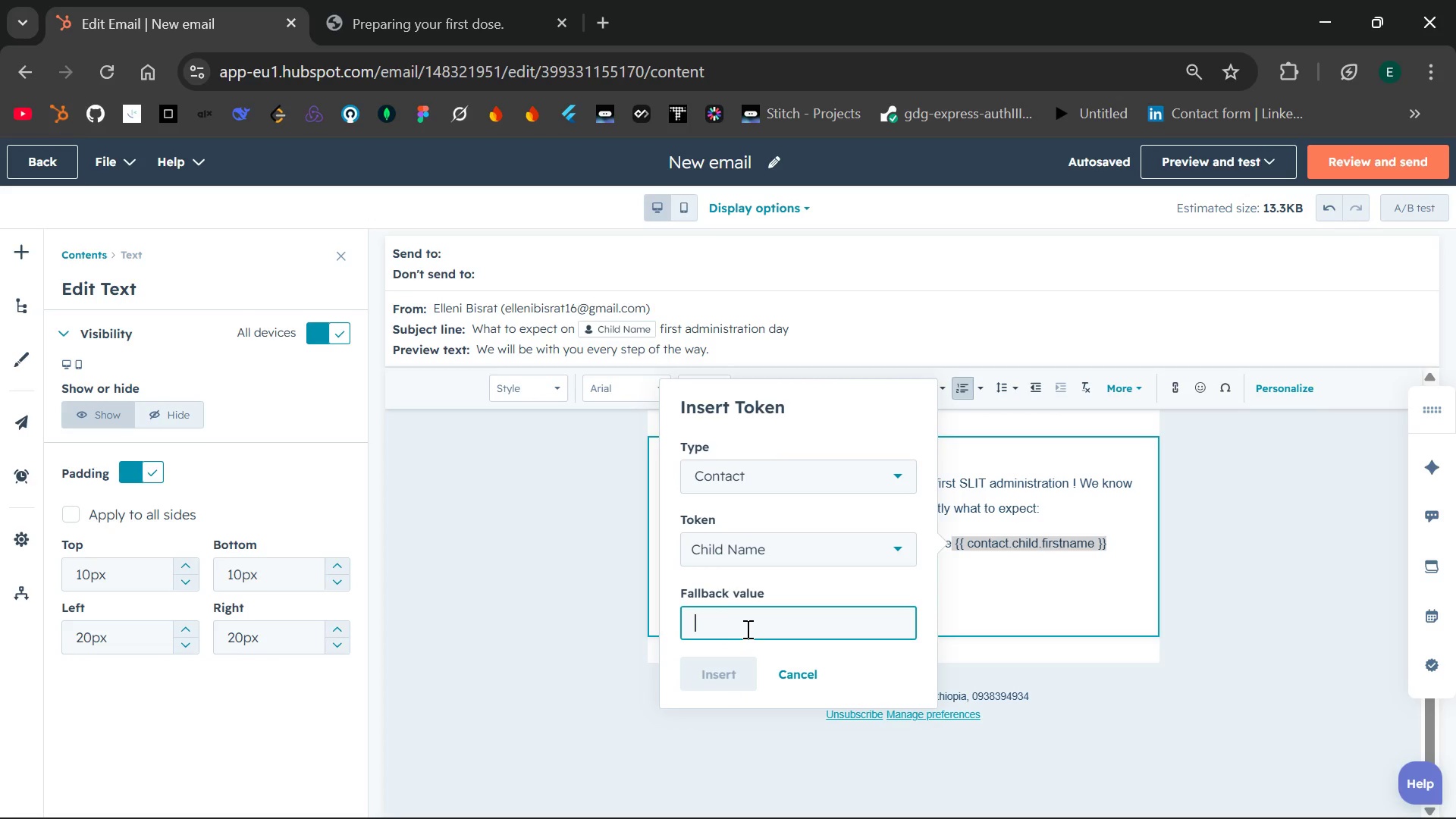 
type(you)
 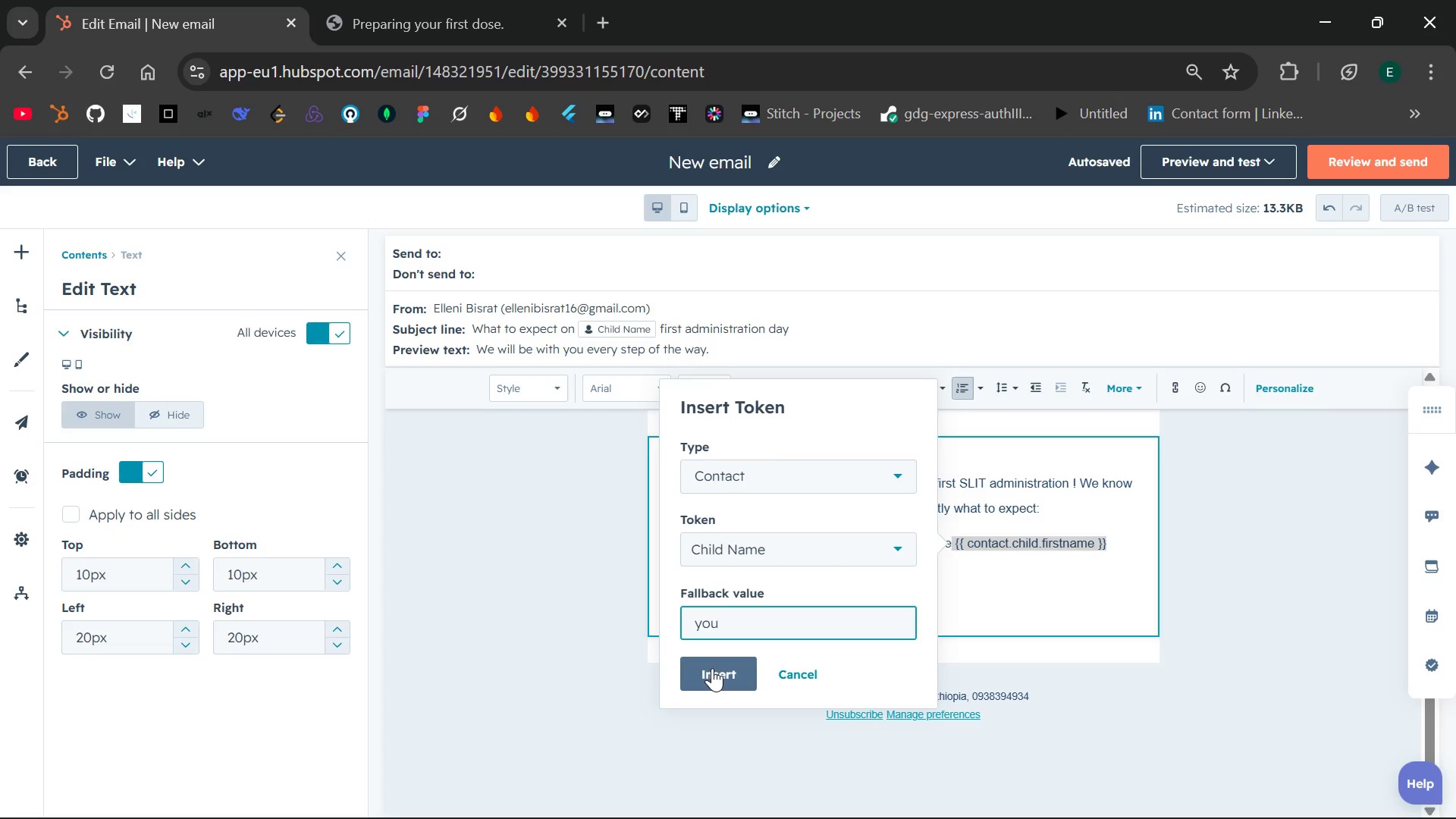 
left_click([712, 668])
 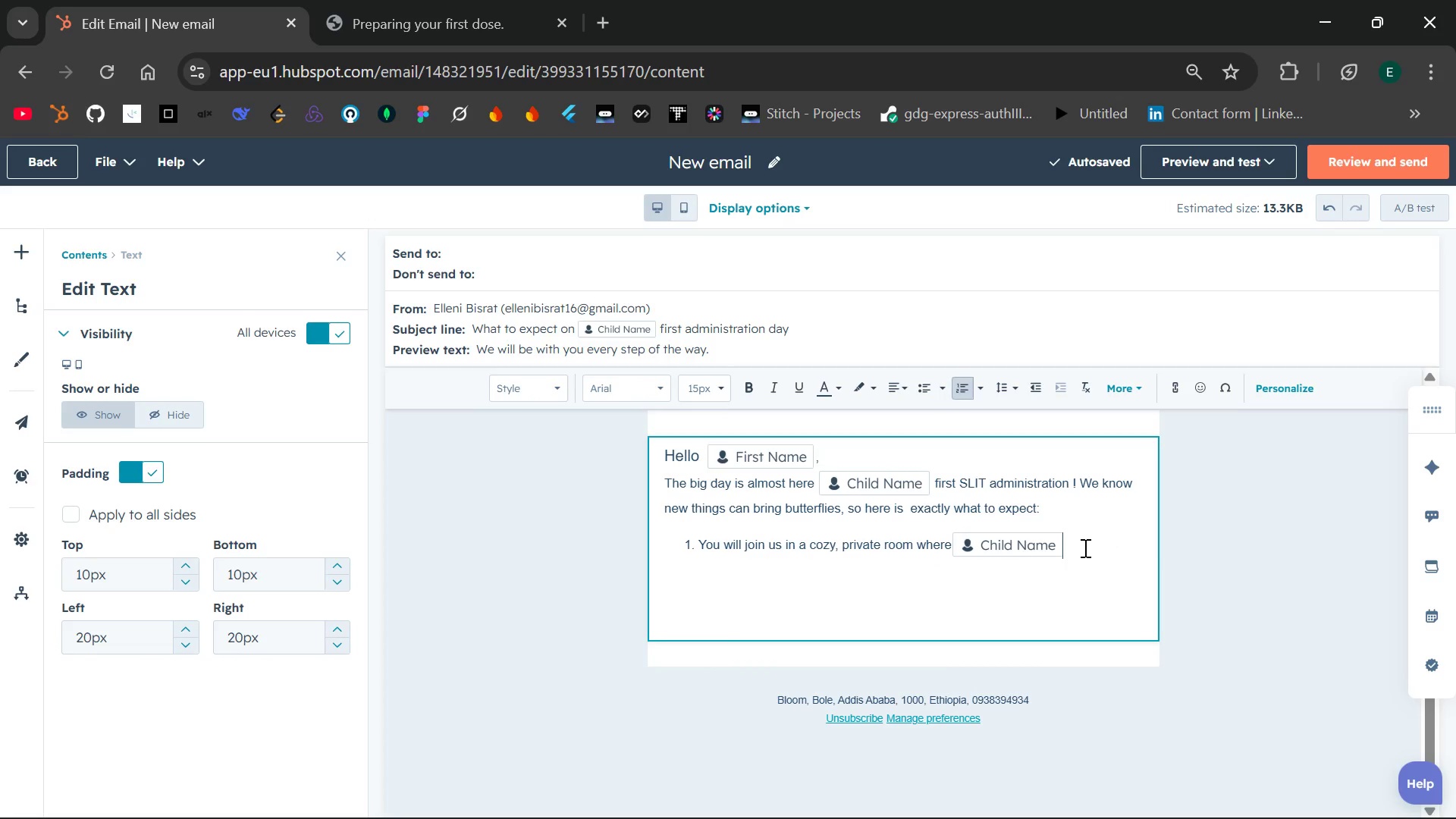 
wait(9.77)
 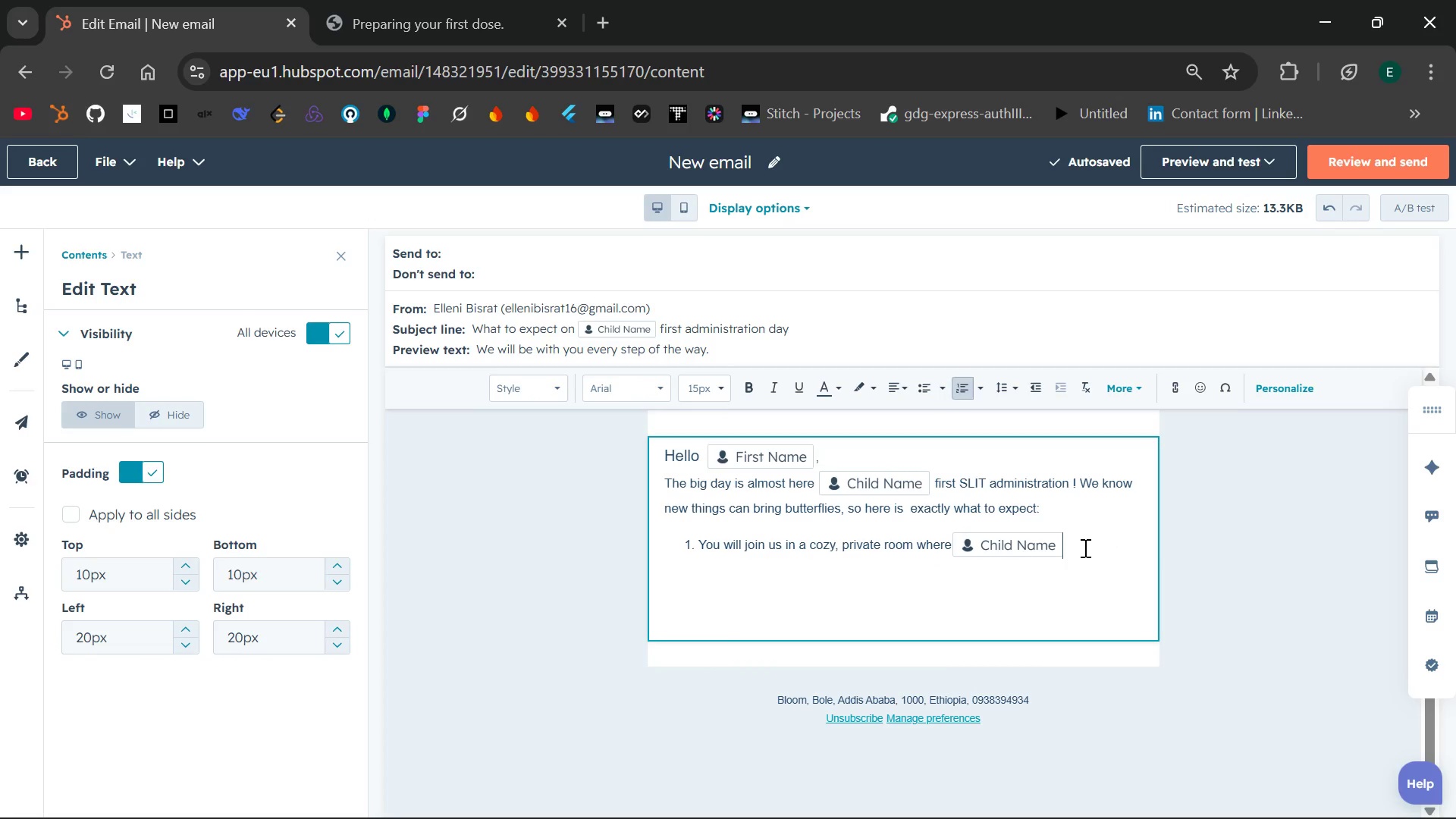 
type( can relax.)
 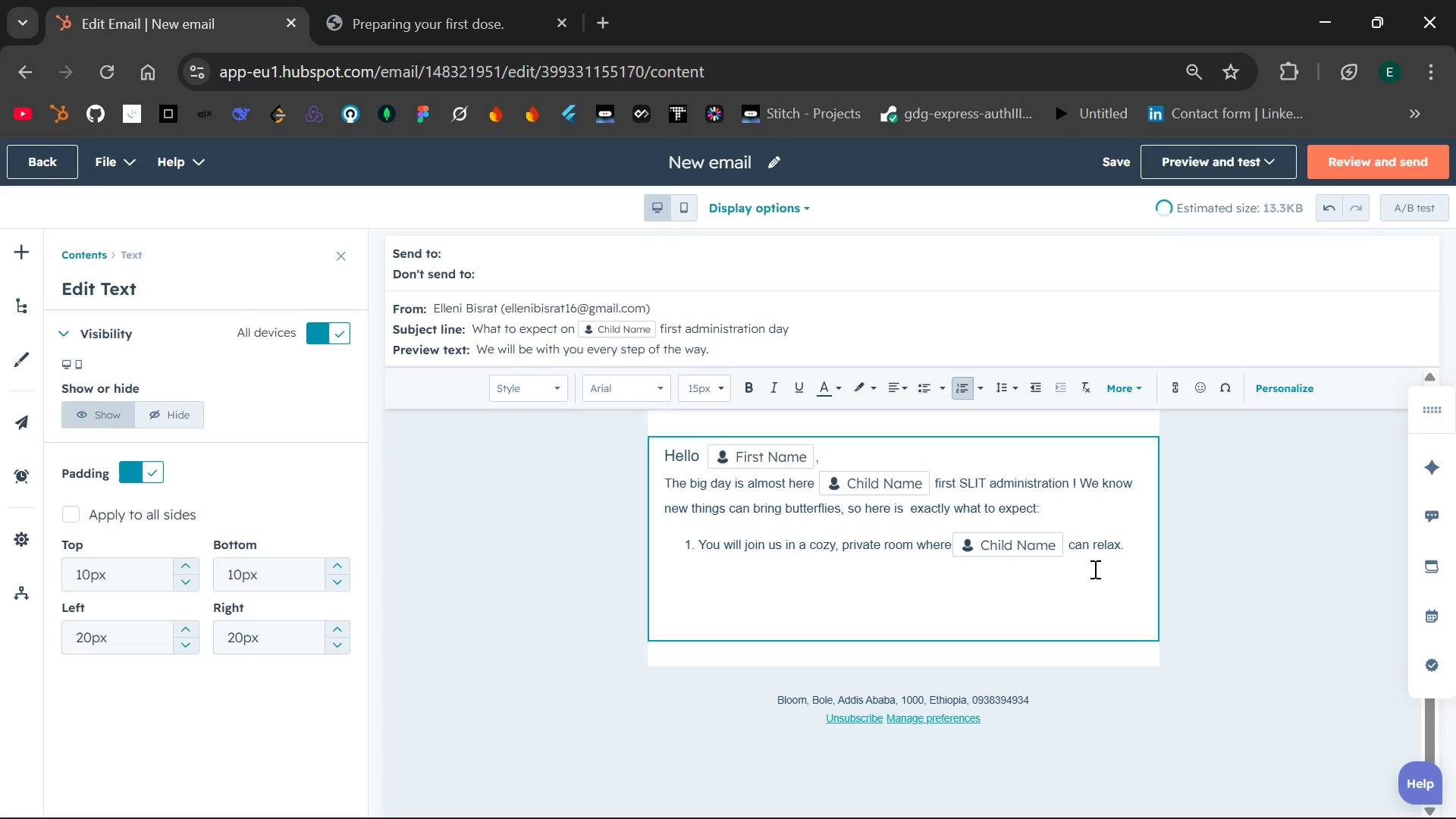 
key(Enter)
 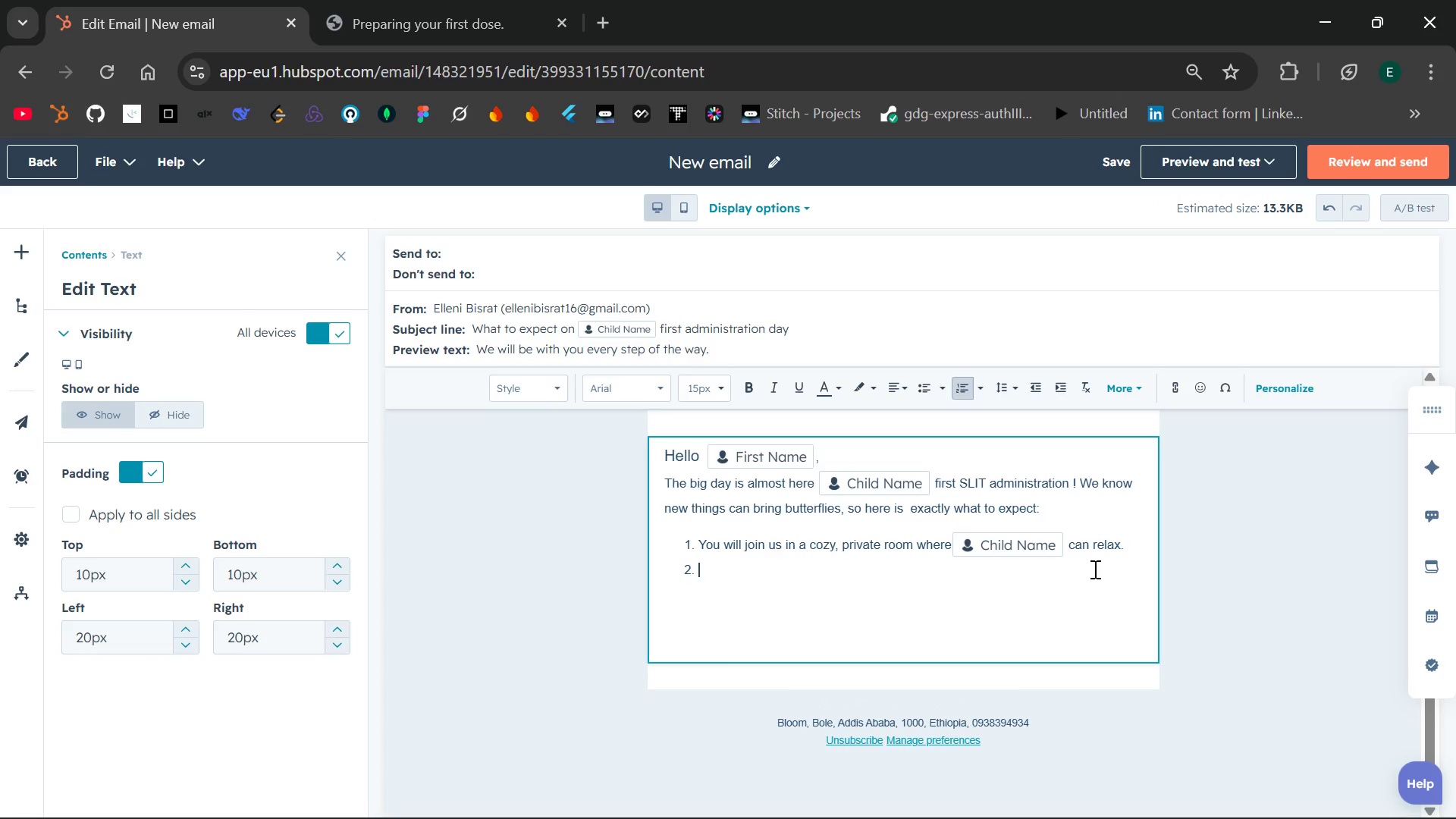 
type(our nurse wol)
key(Backspace)
key(Backspace)
type(ill explain ever)
 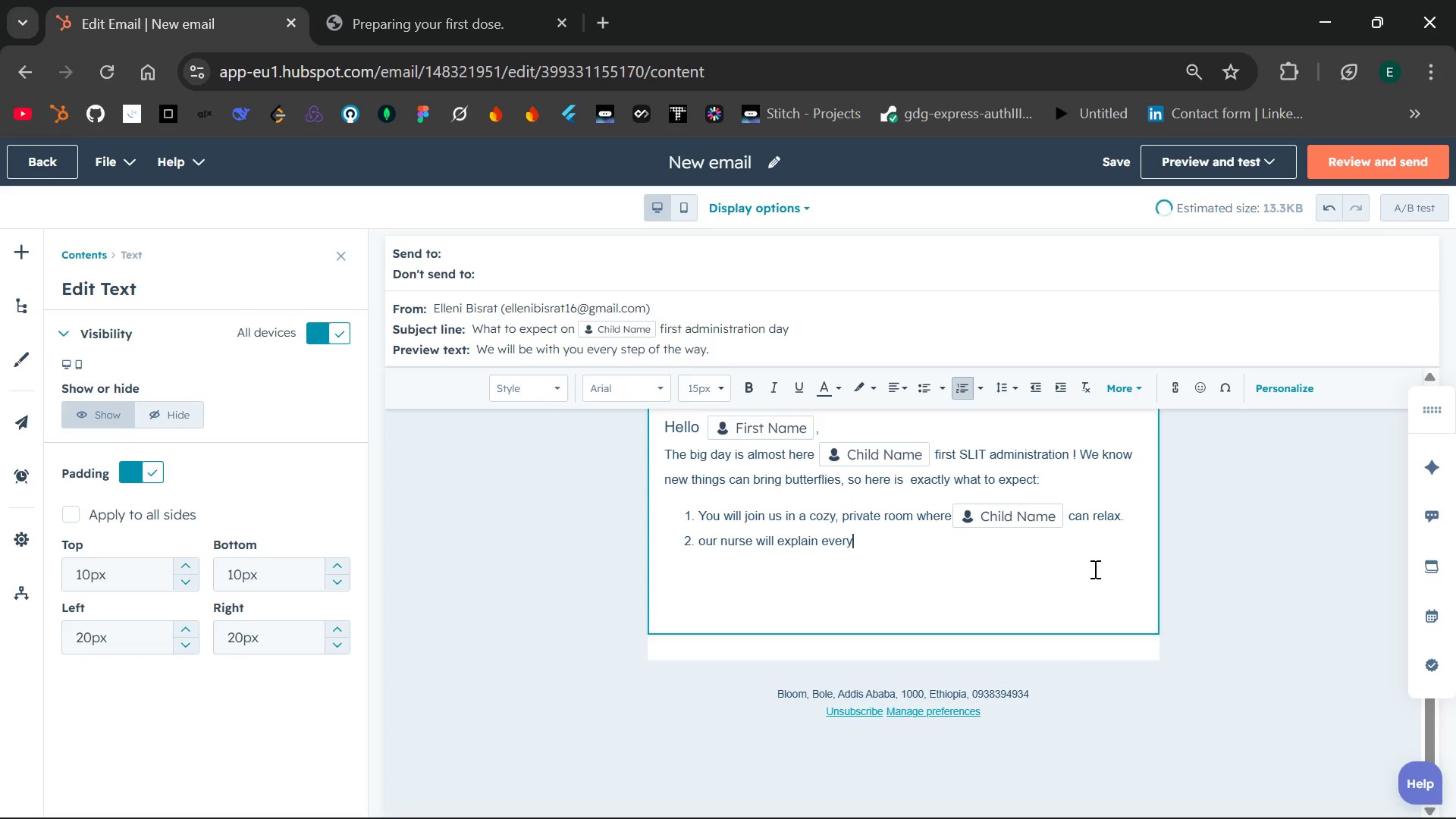 
scroll: coordinate [1094, 569], scroll_direction: none, amount: 0.0
 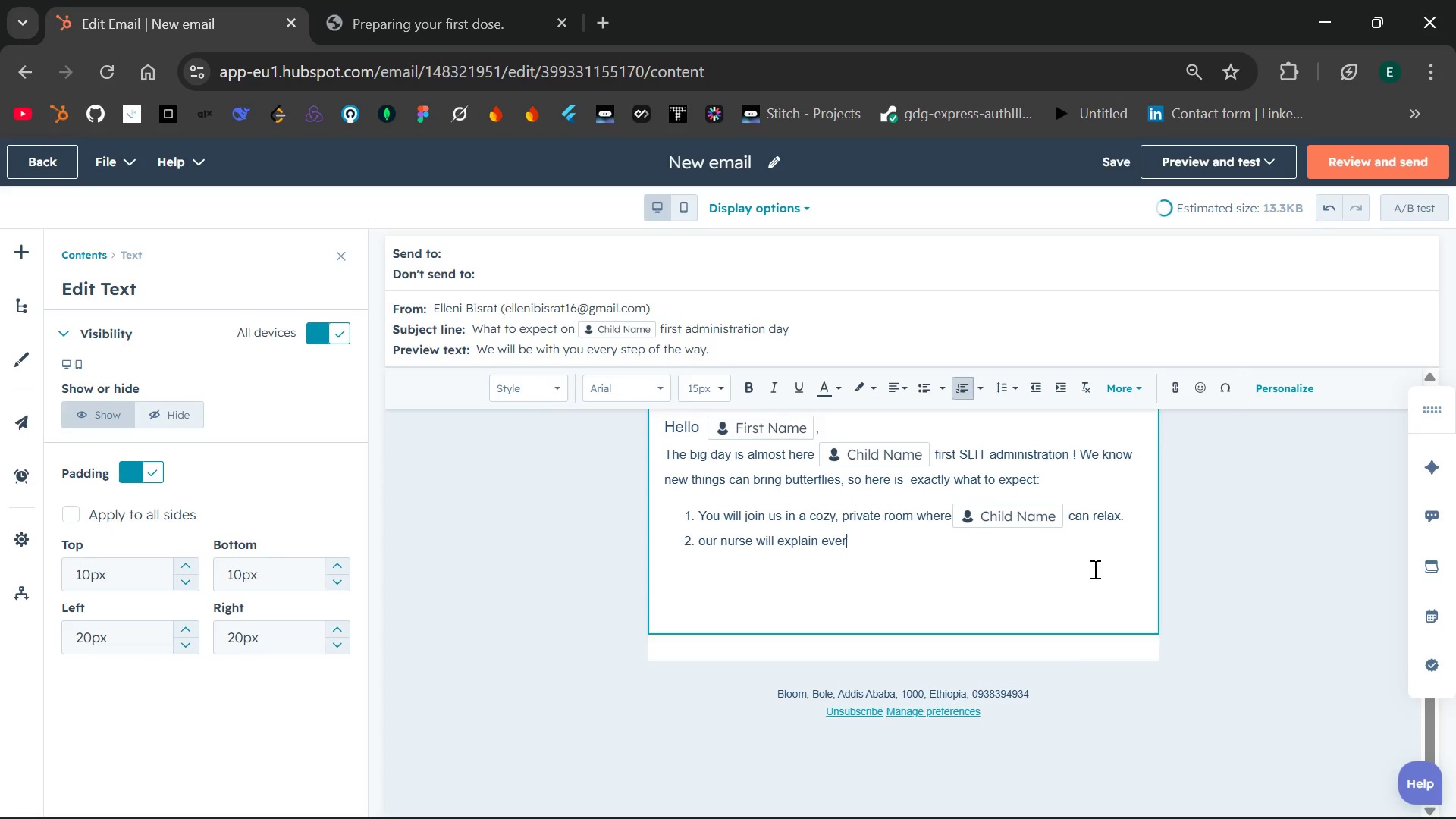 
type(ything at child-speed)
 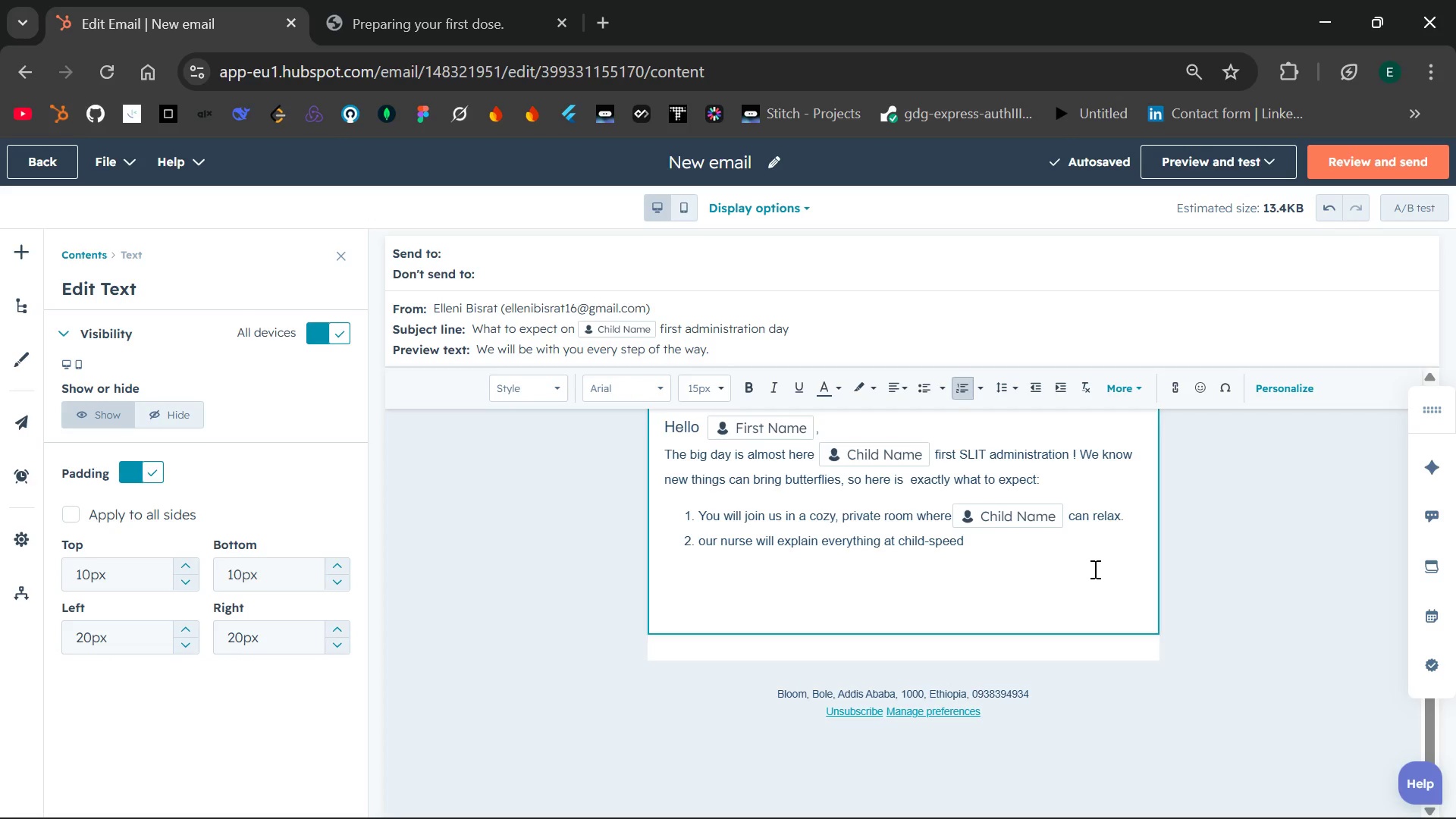 
type( and show them the dropper.)
 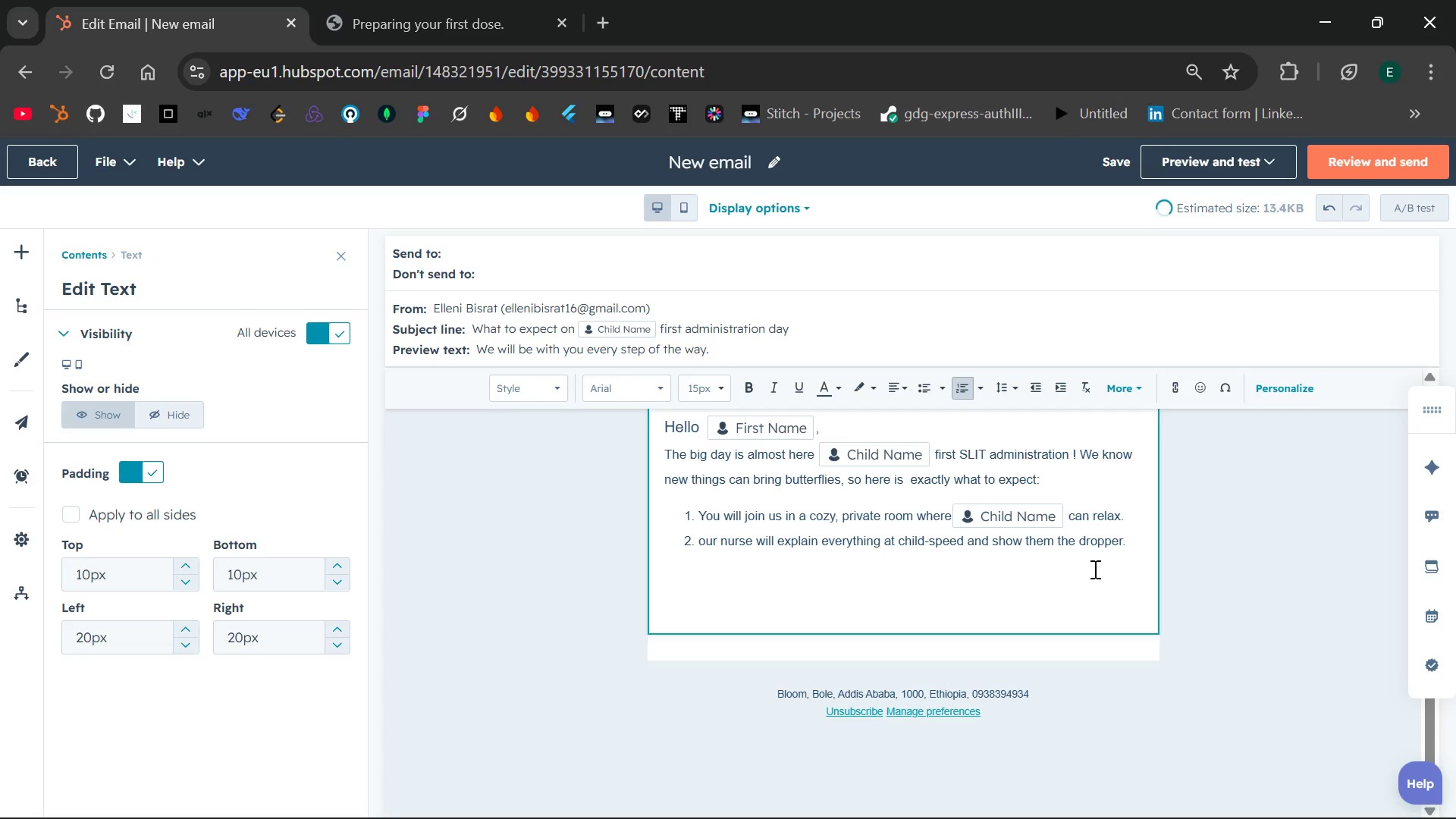 
key(Enter)
 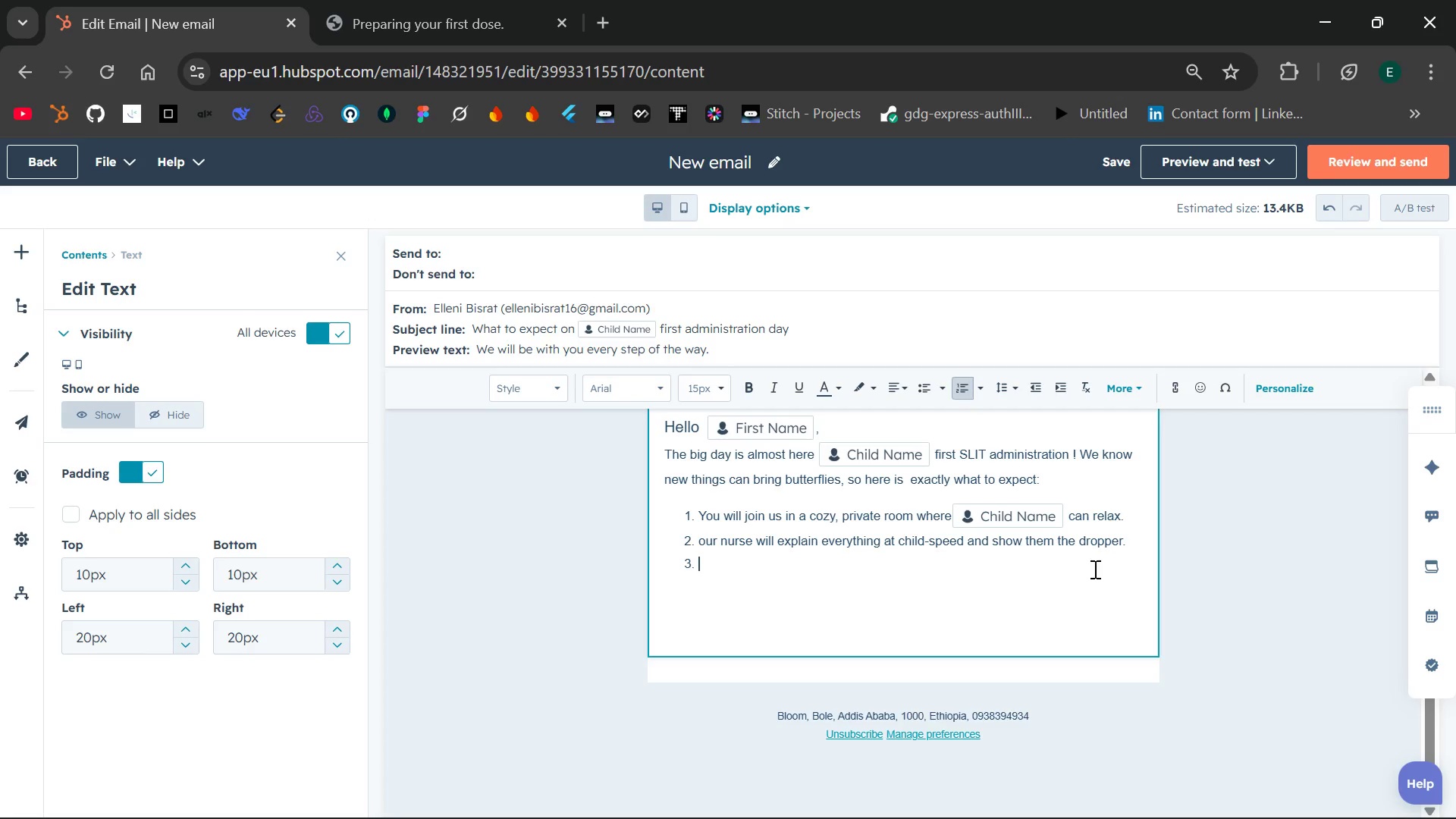 
type(The)
 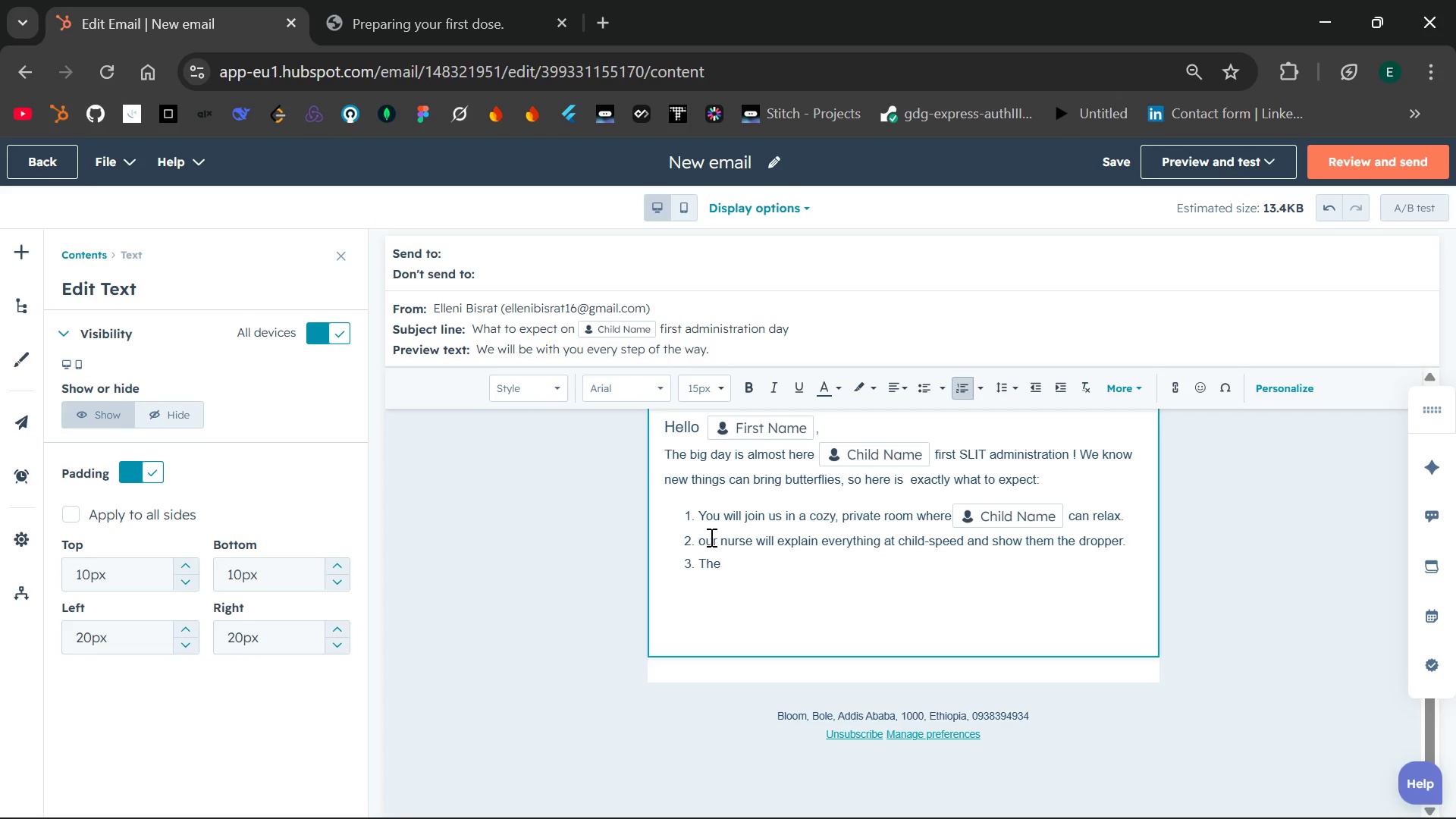 
left_click([705, 539])
 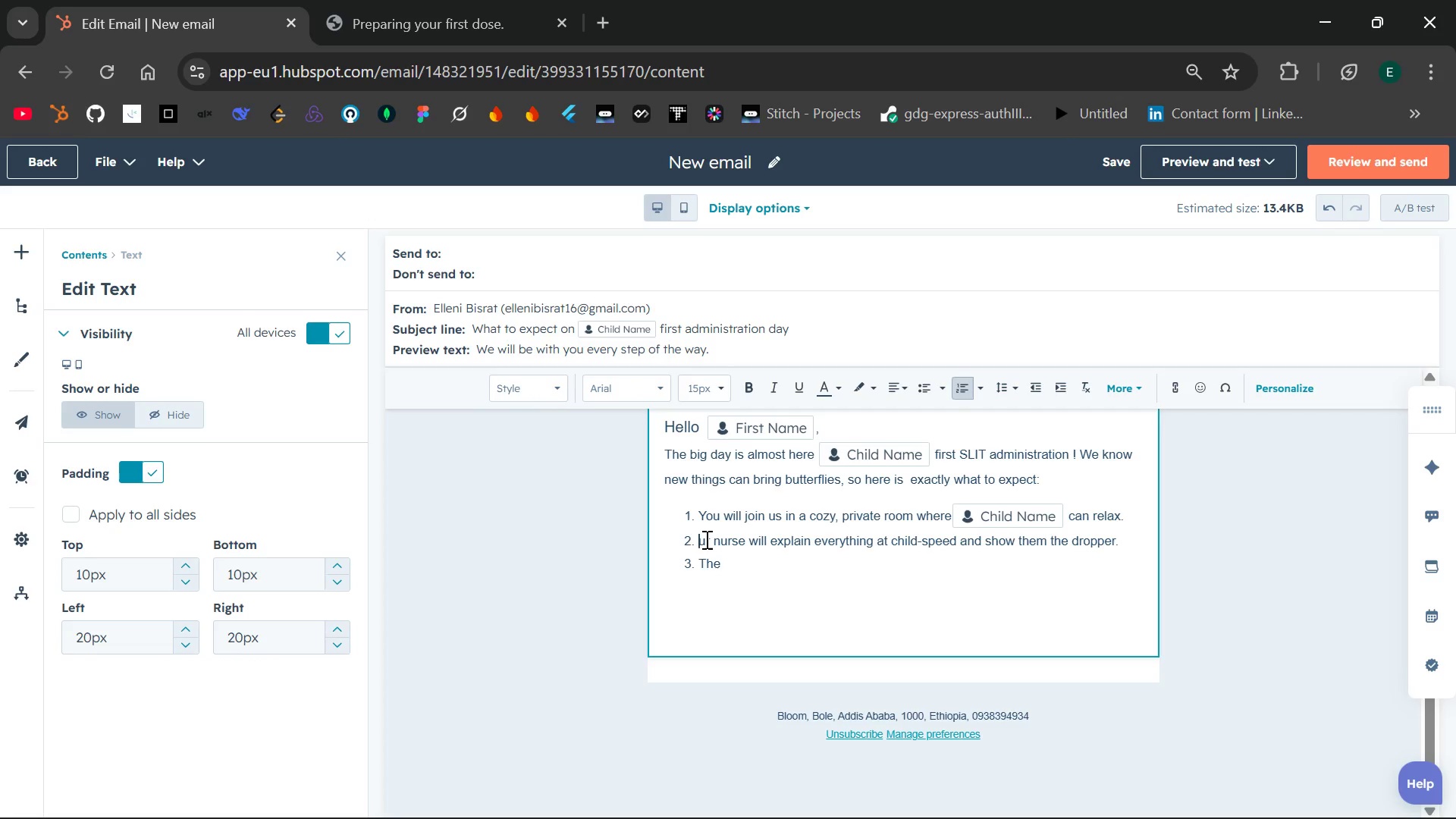 
key(Backspace)
 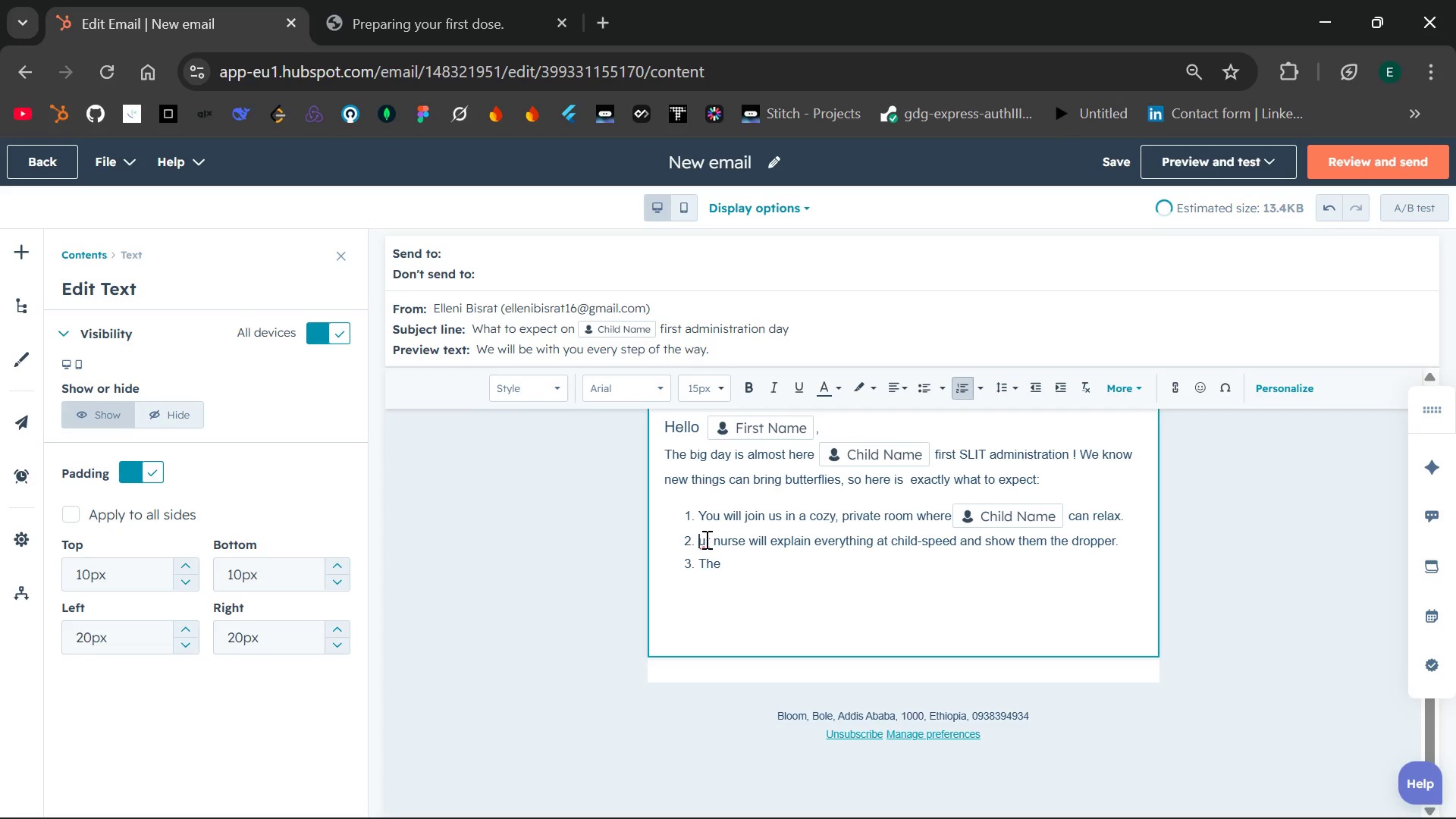 
key(Shift+O)
 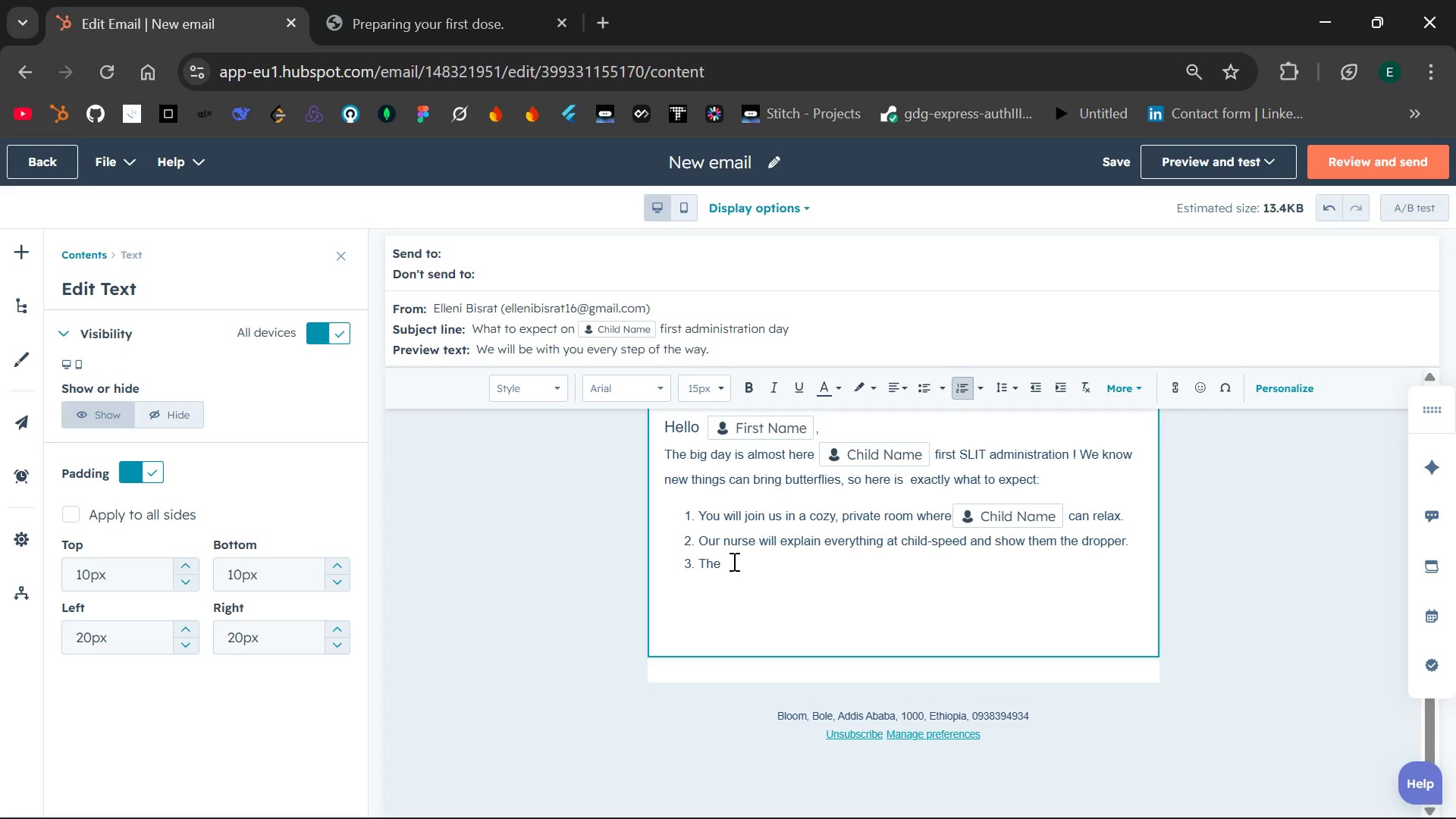 
left_click([734, 562])
 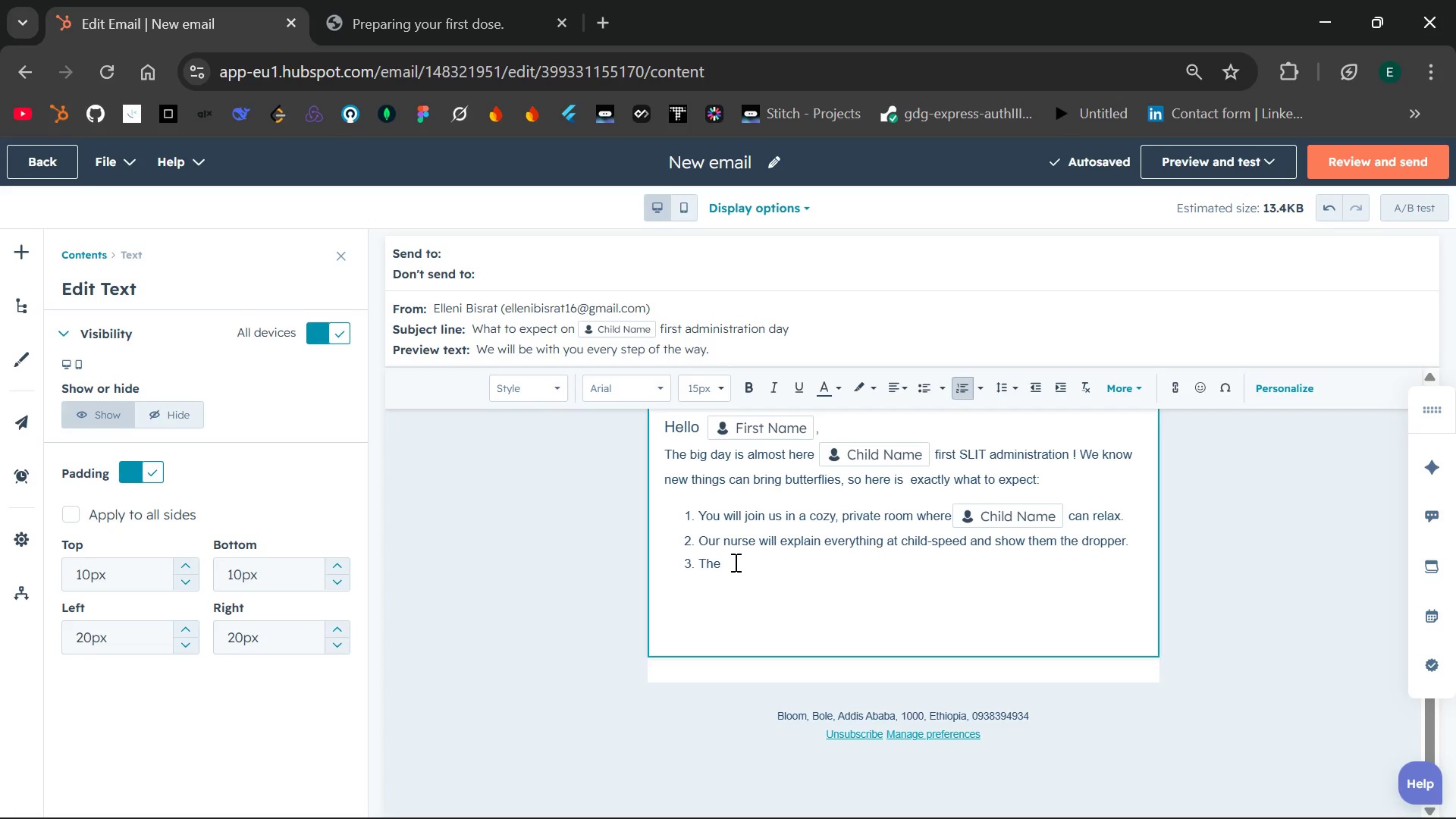 
wait(8.03)
 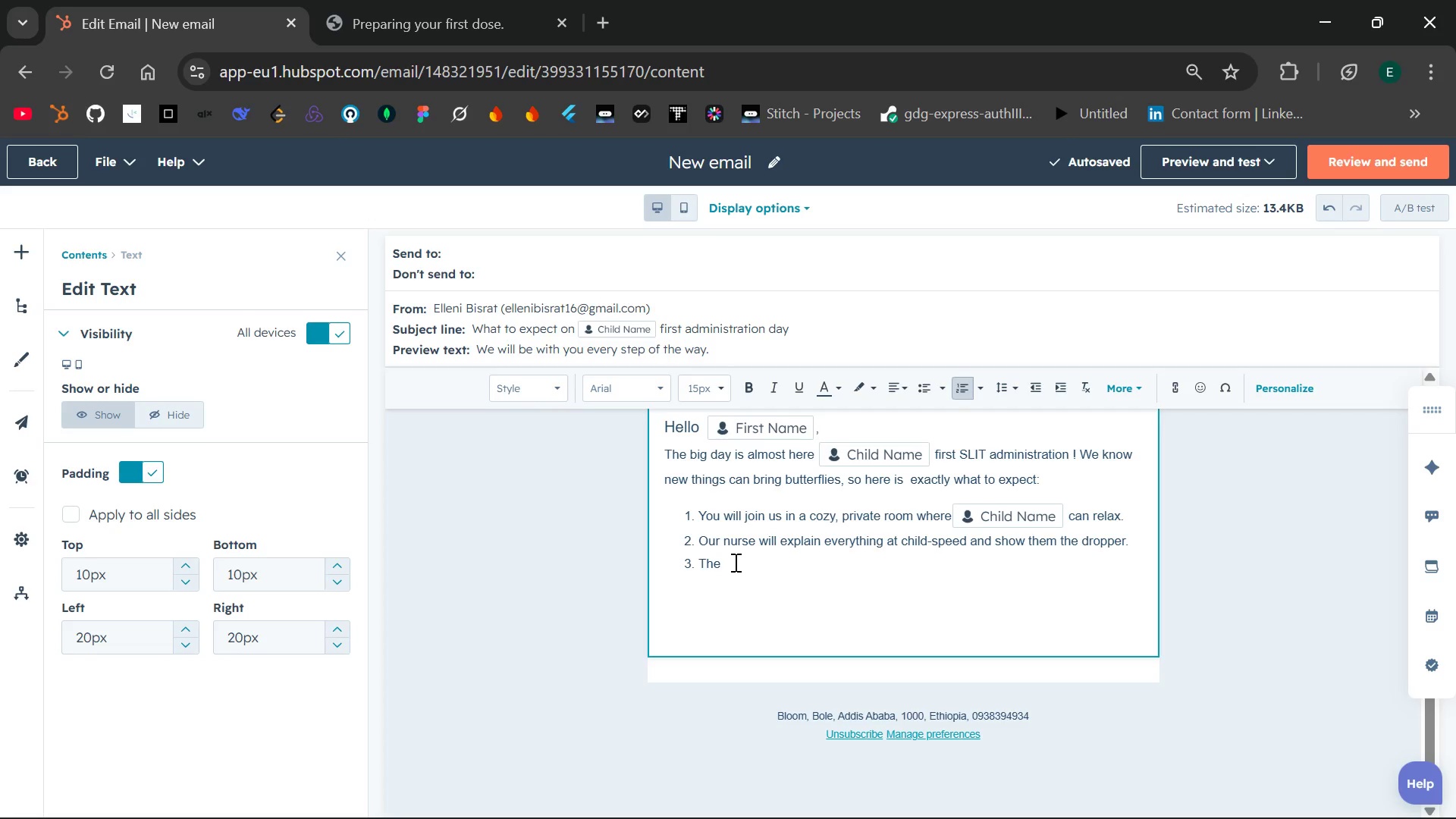 
key(Space)
 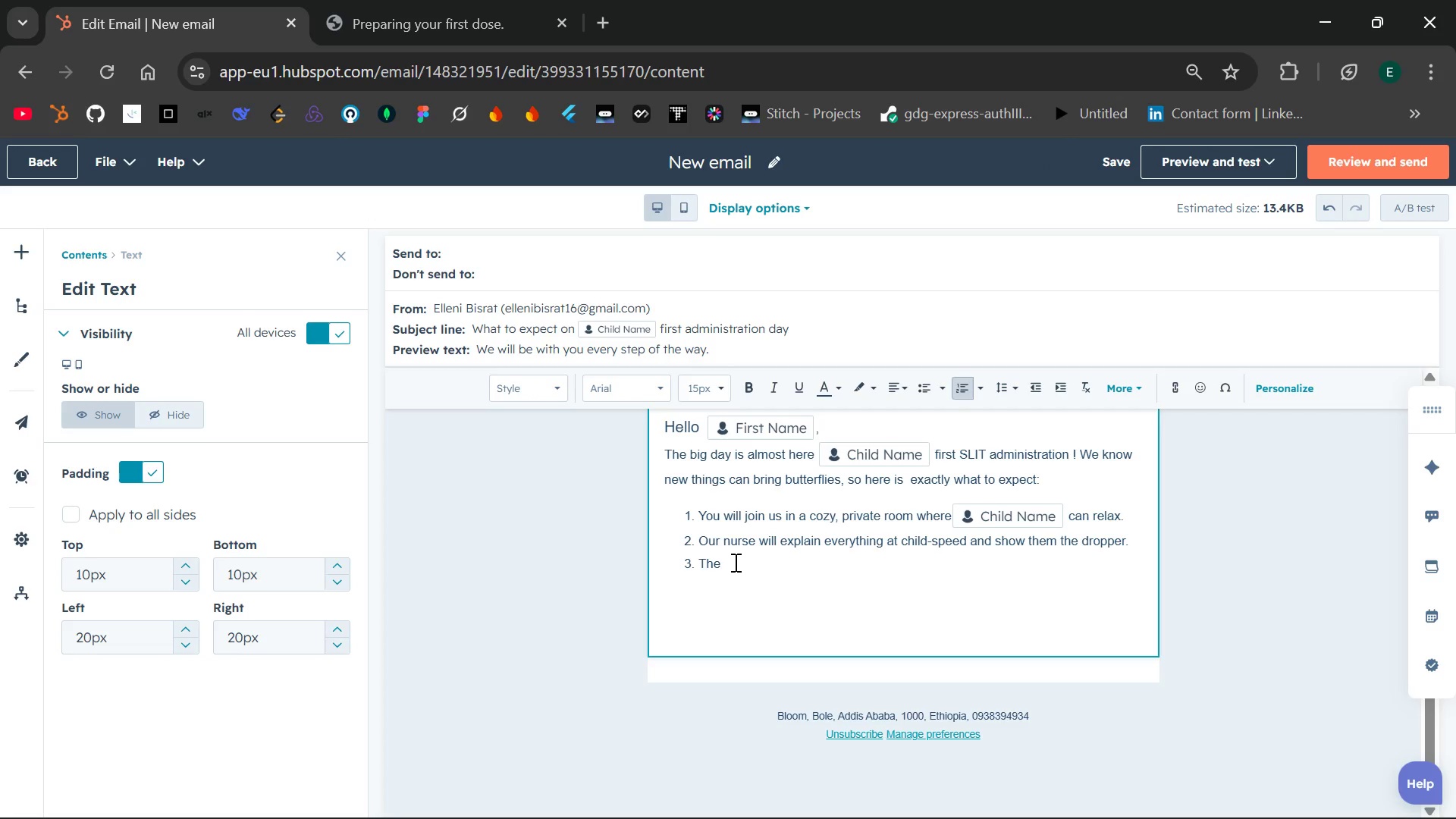 
type(first dose)
 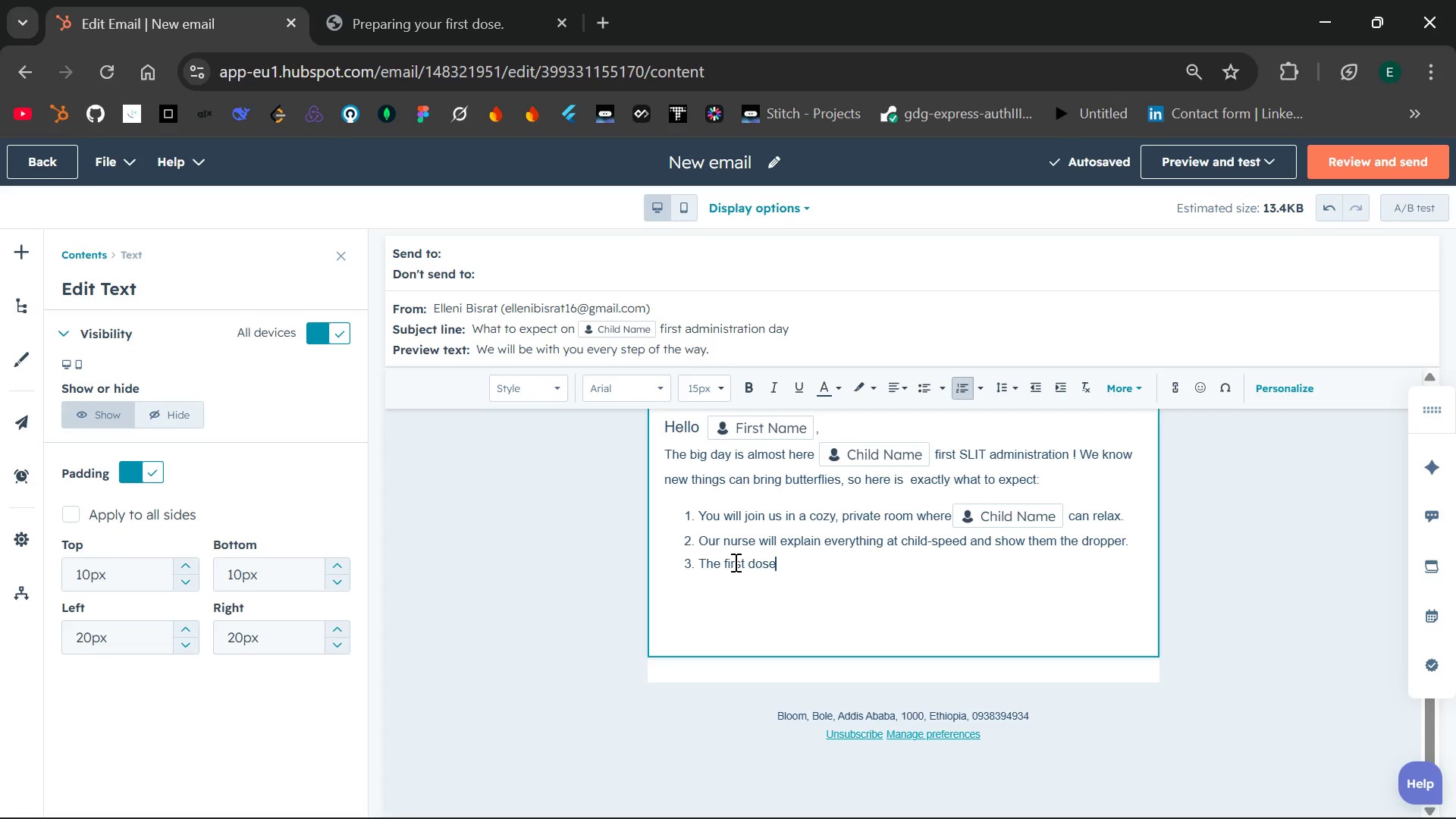 
wait(5.86)
 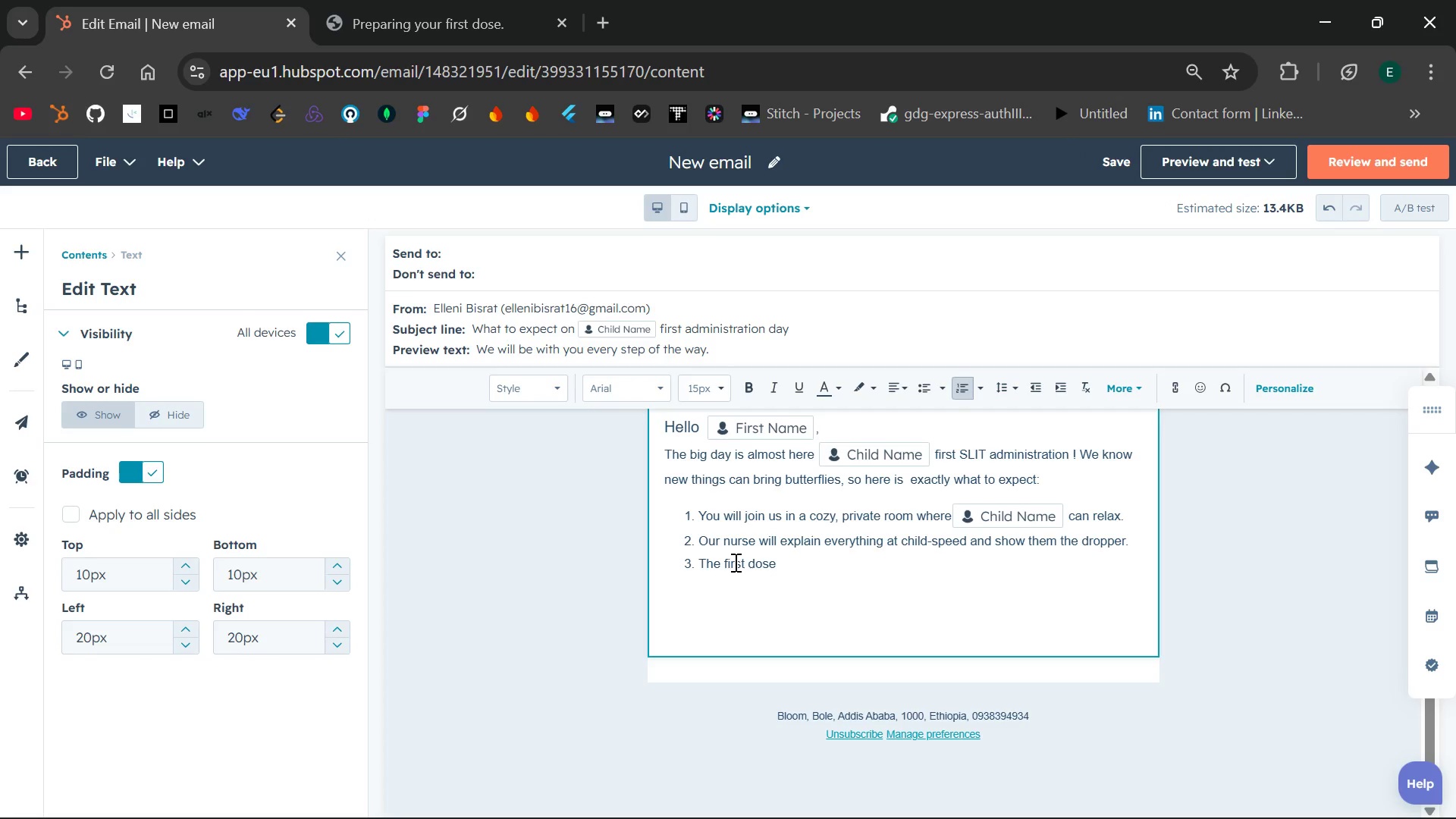 
key(Space)
 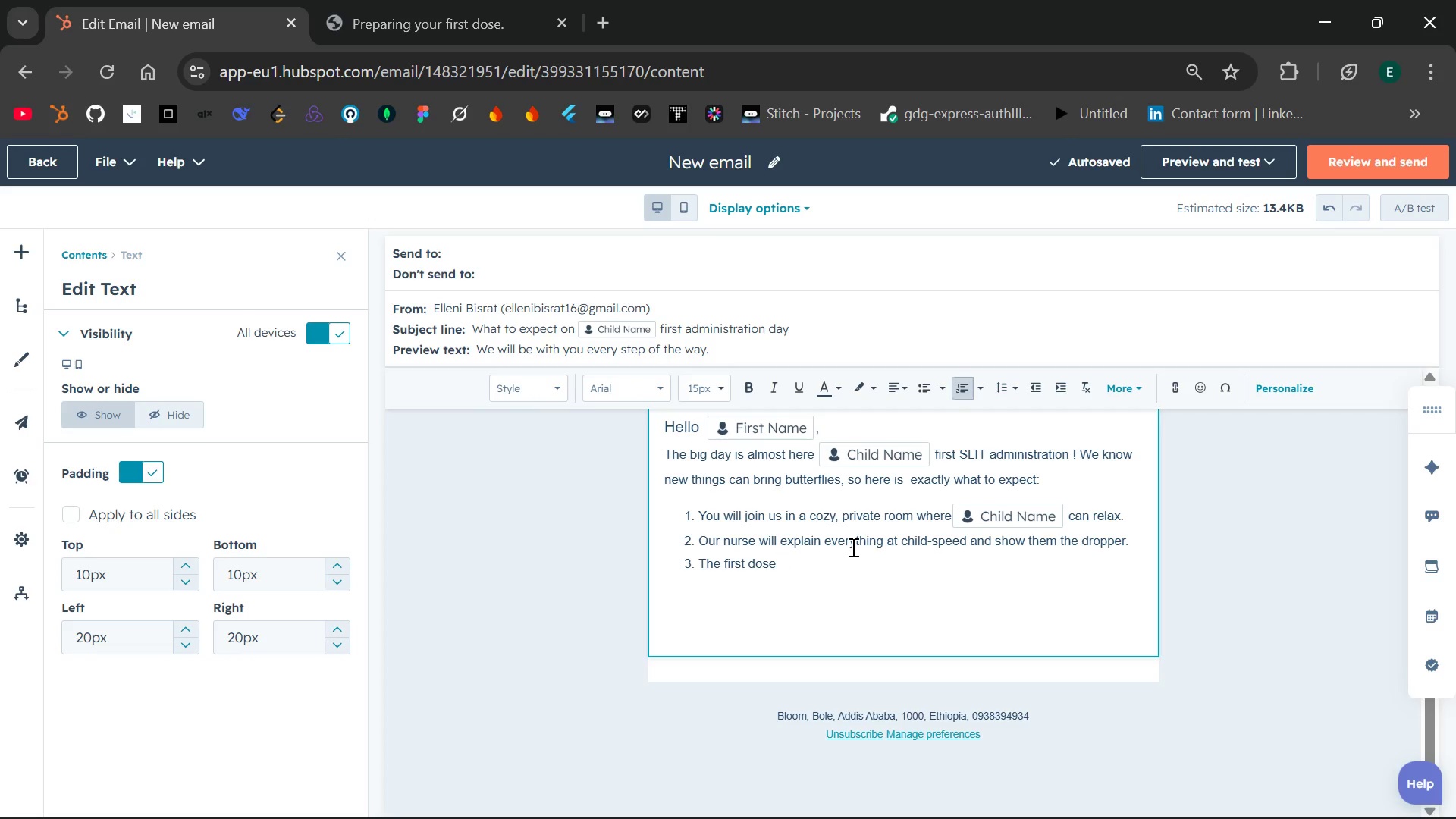 
wait(6.28)
 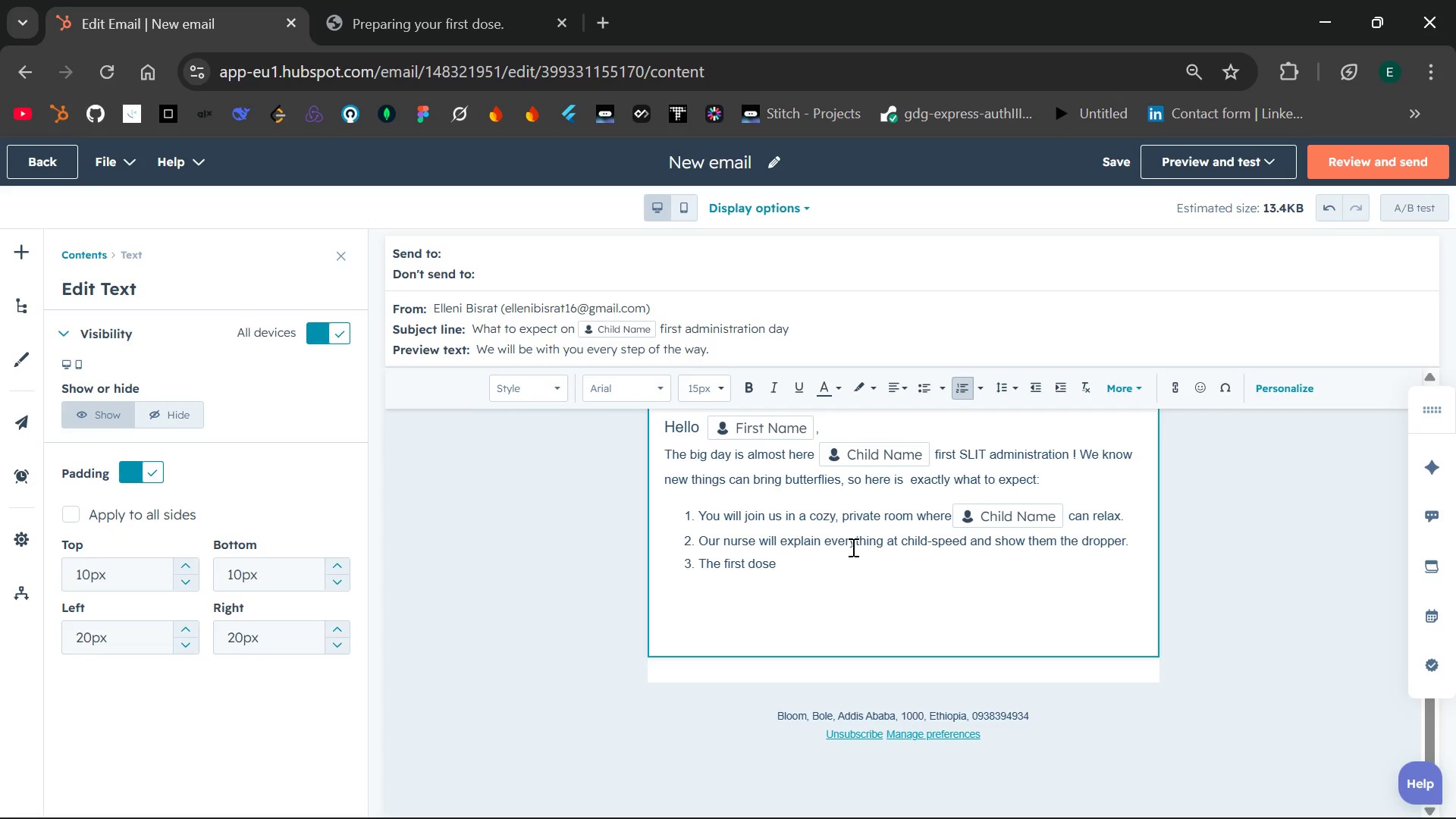 
type(f)
key(Backspace)
type(goes )
 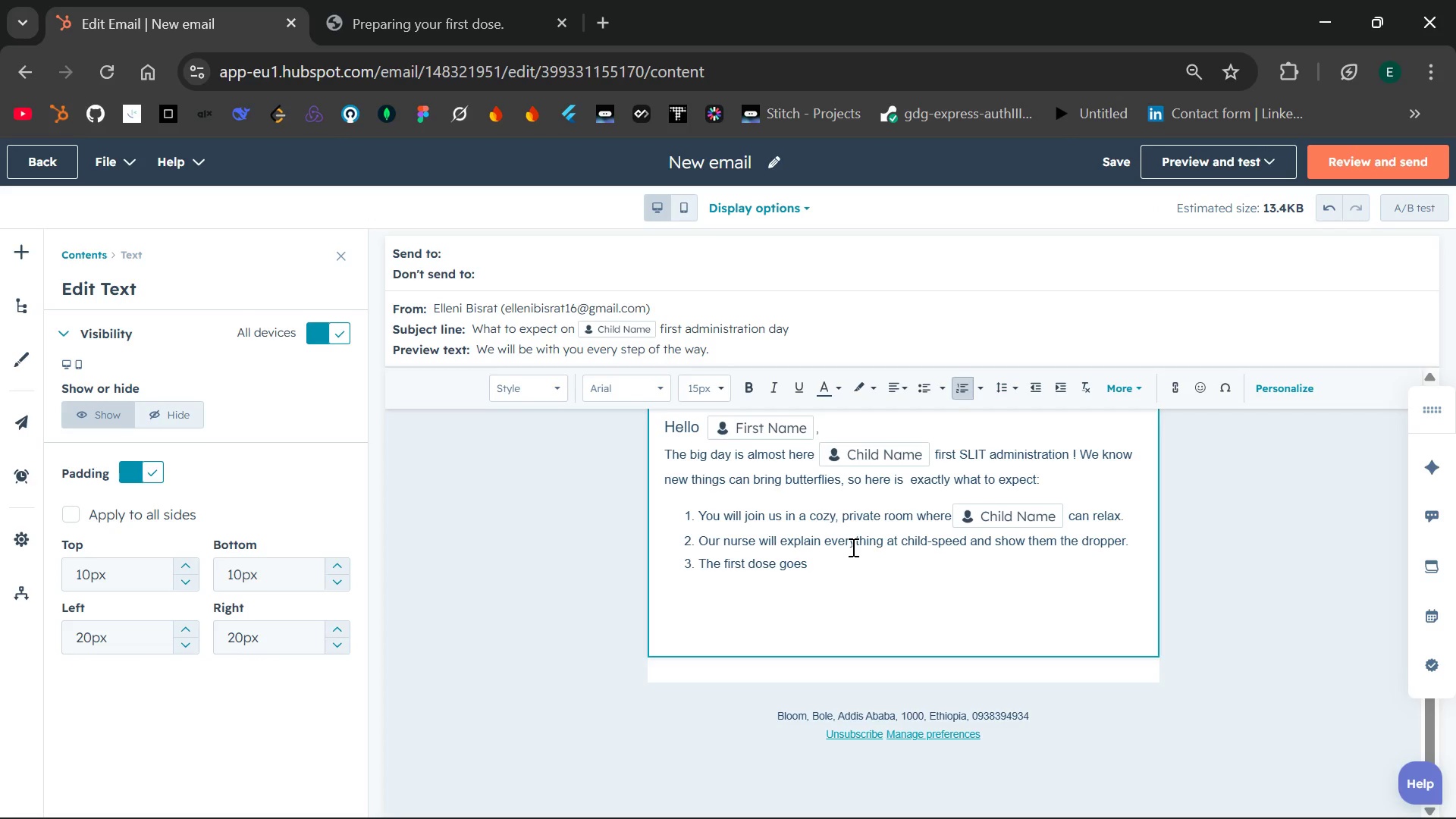 
type(under the tongue it )
 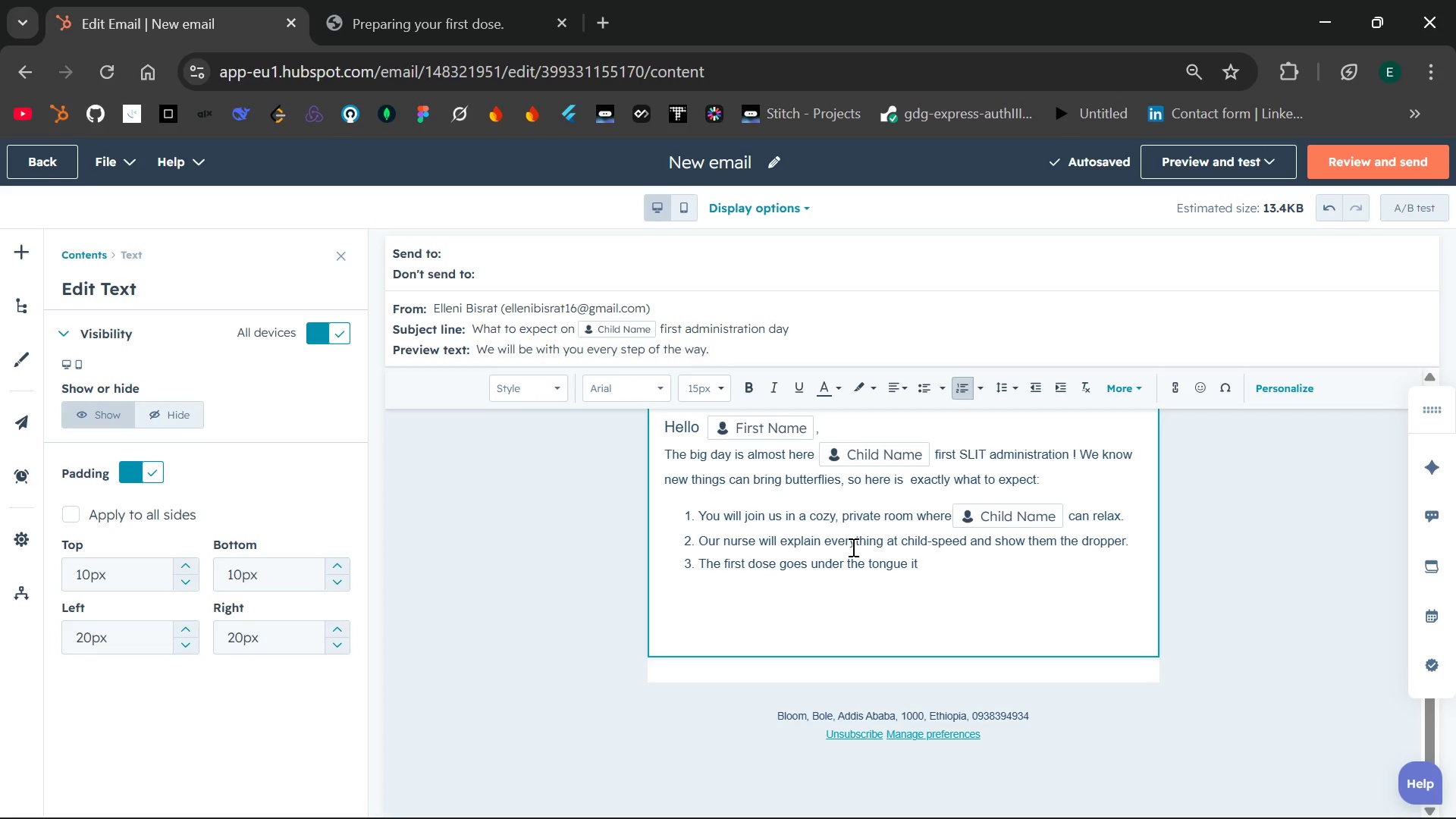 
wait(10.78)
 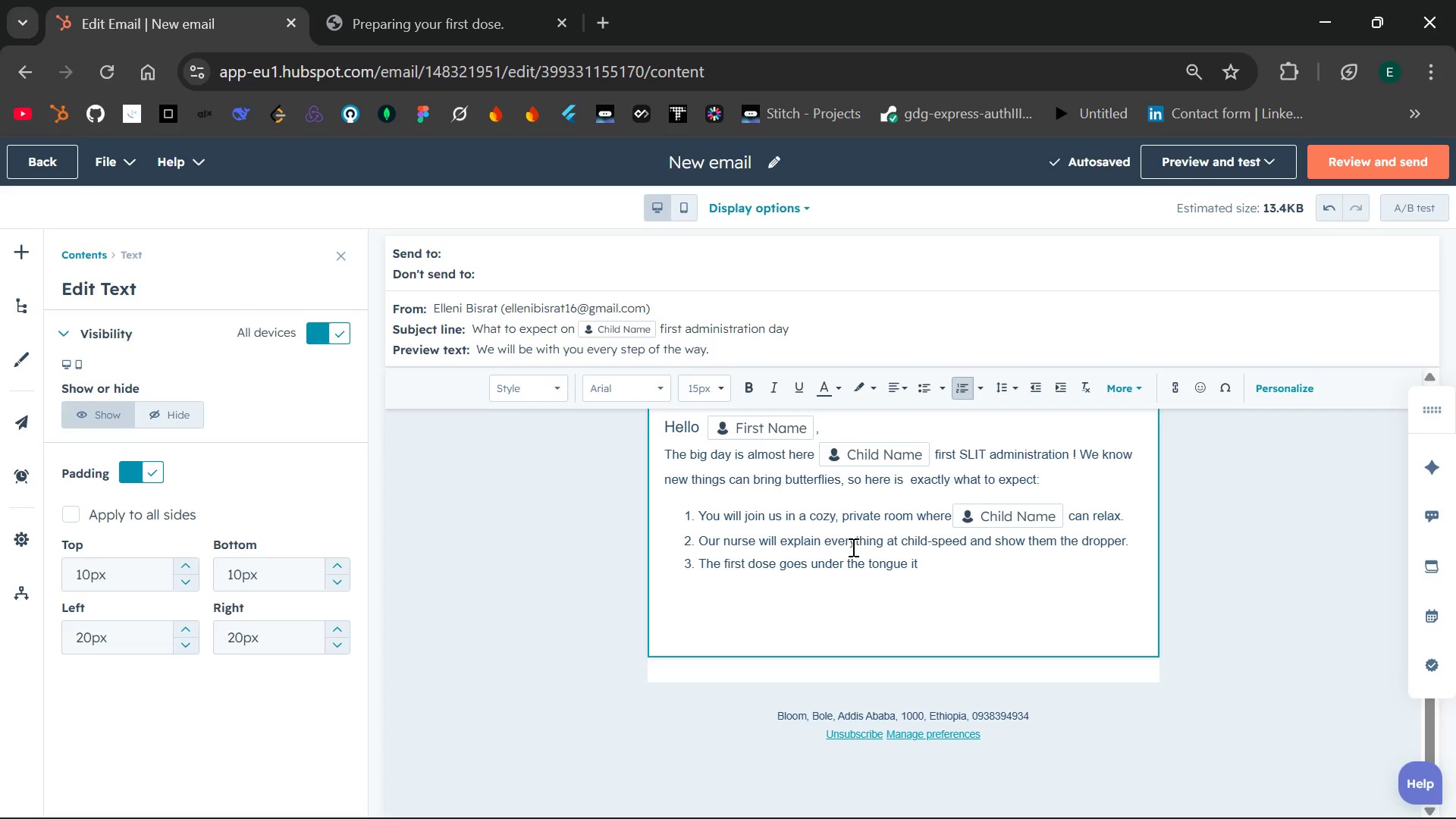 
type(takes seconds.)
 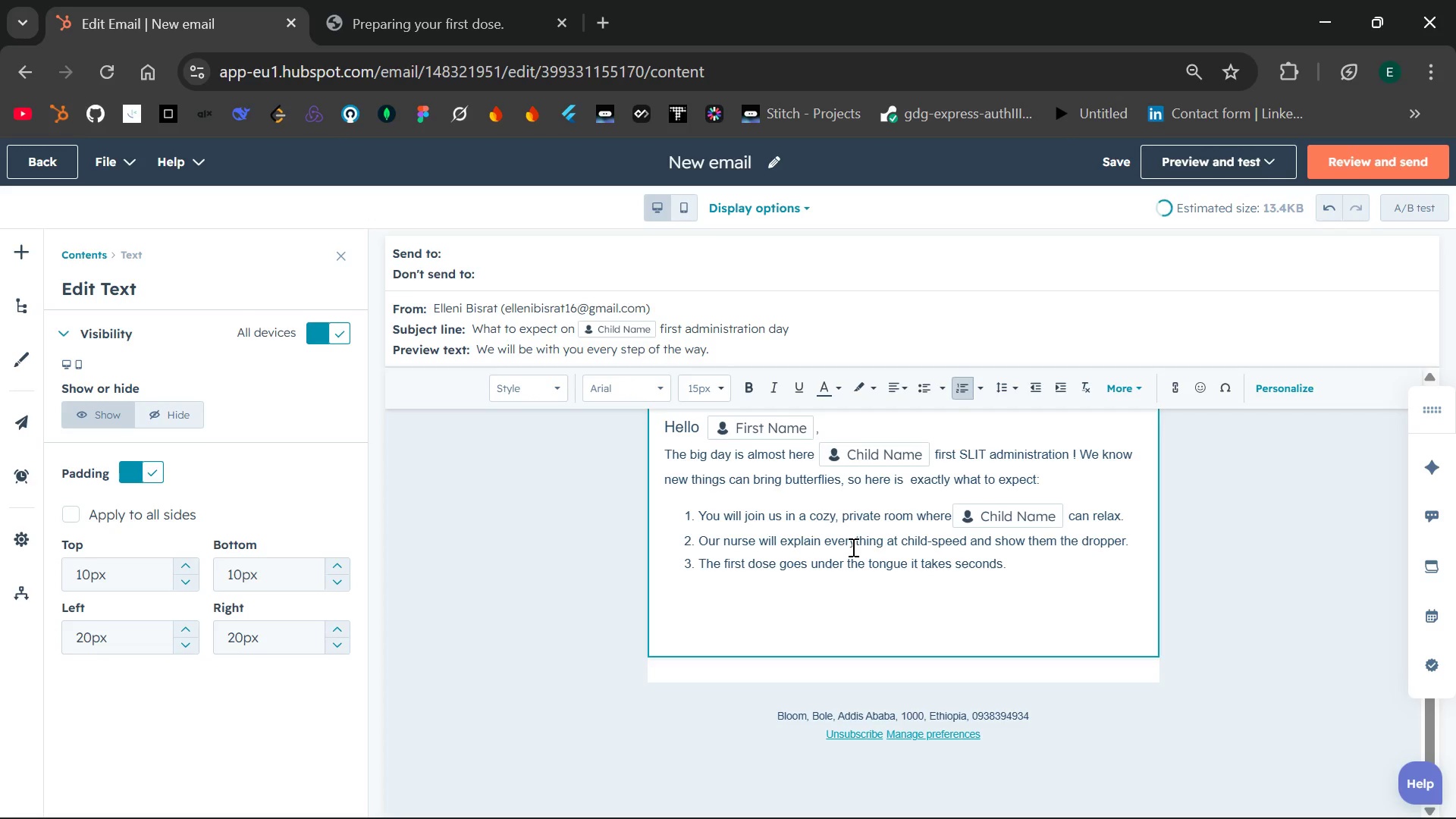 
key(Enter)
 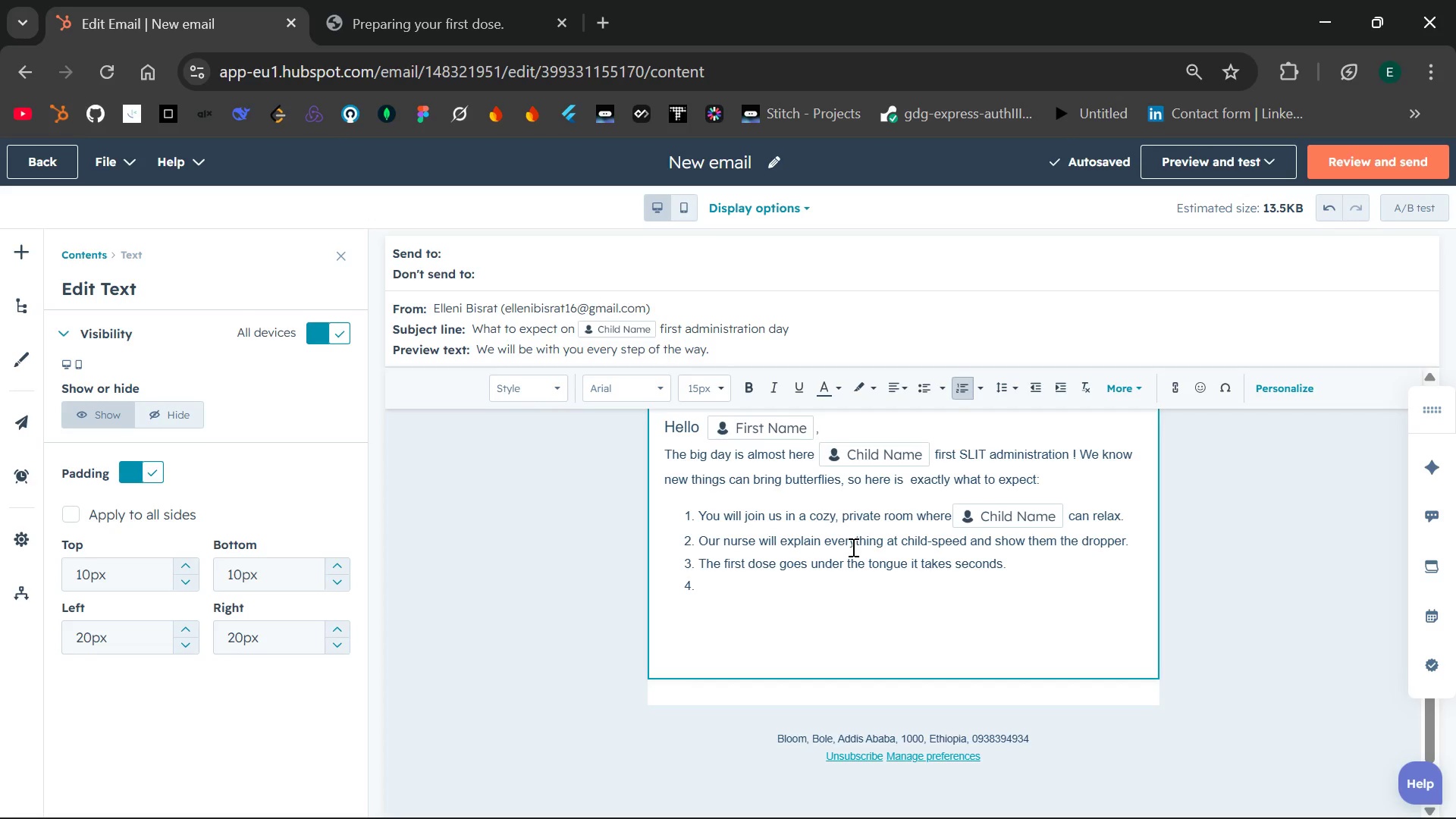 
wait(9.39)
 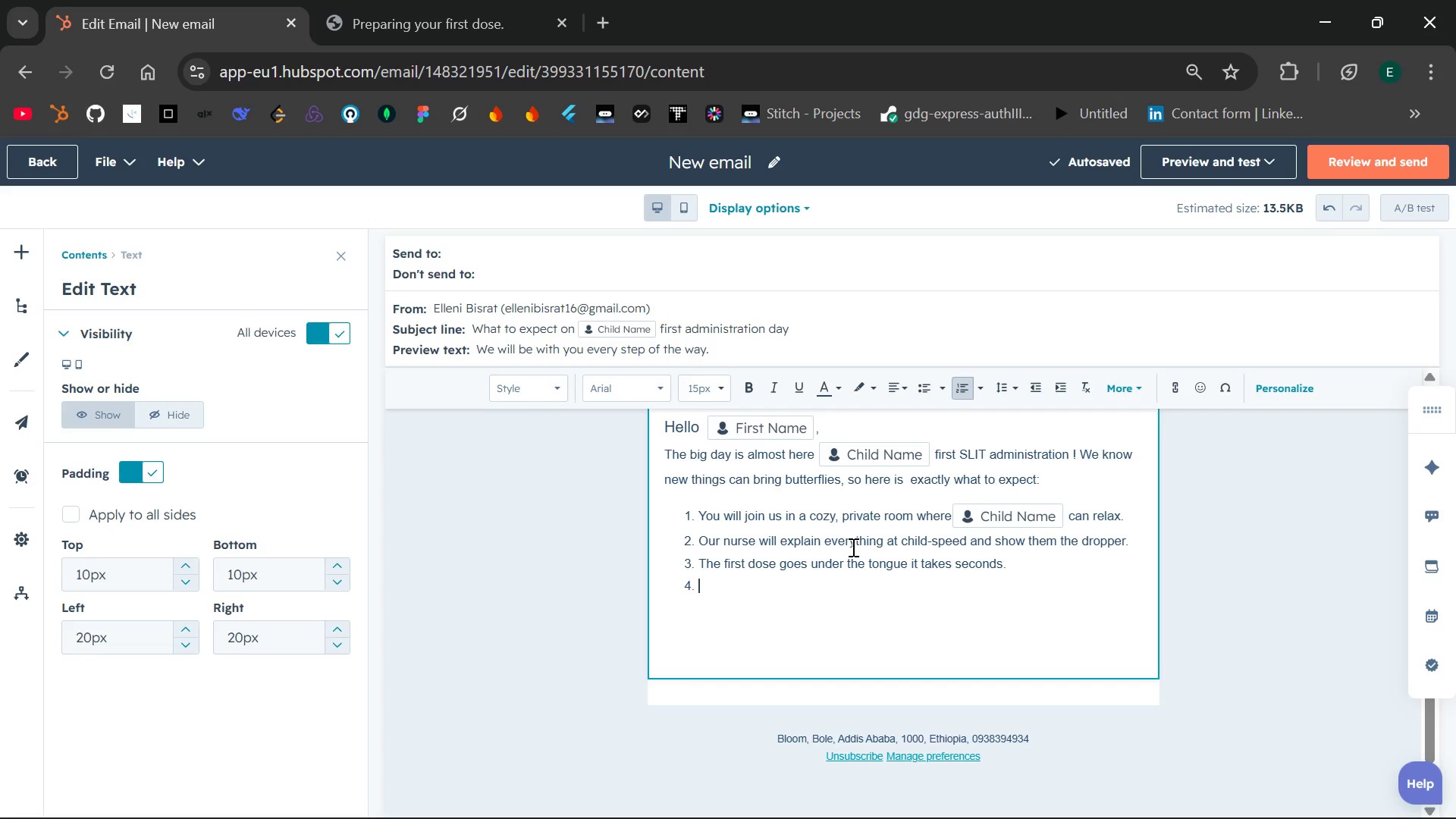 
type(We )
 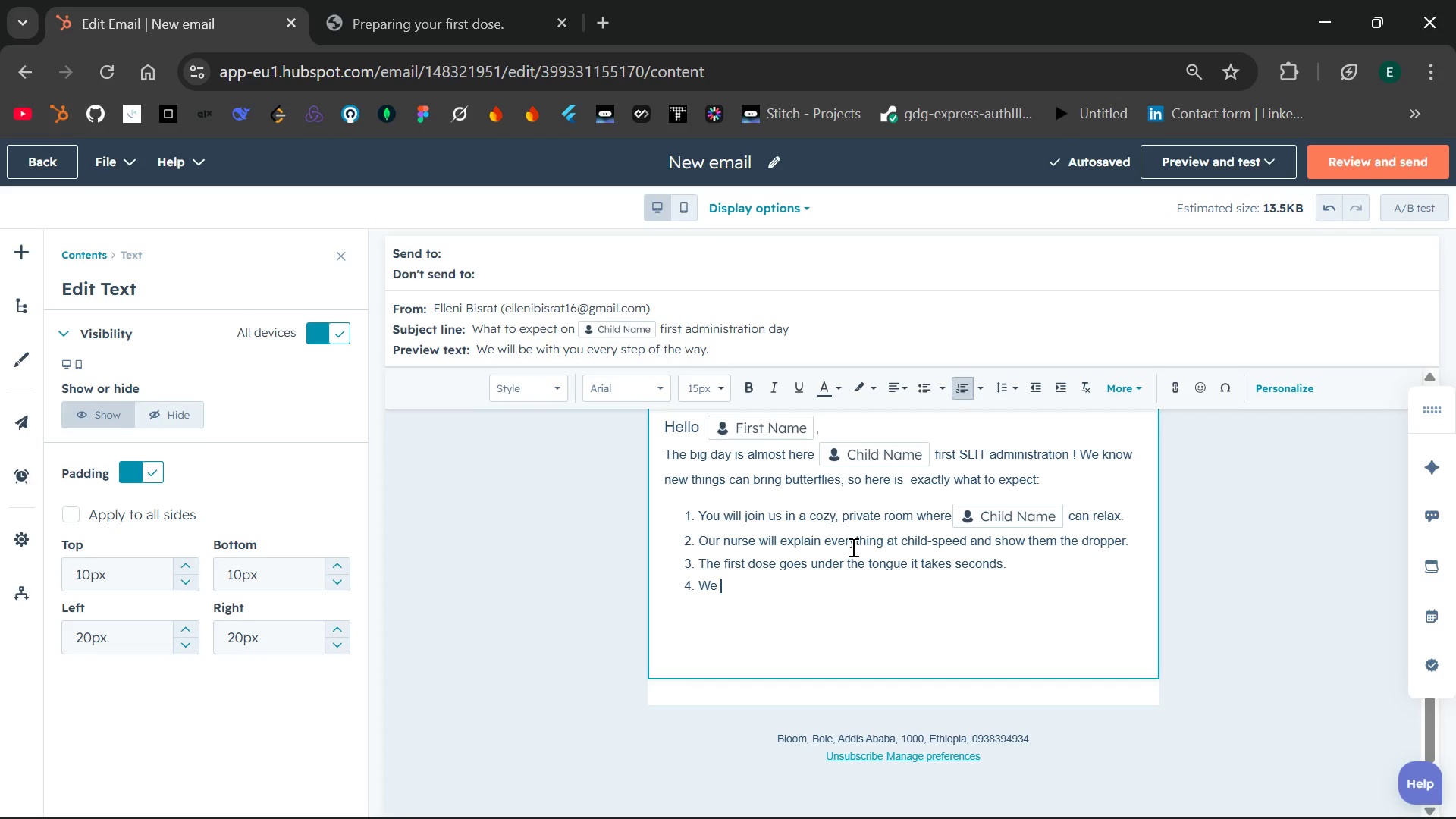 
wait(7.69)
 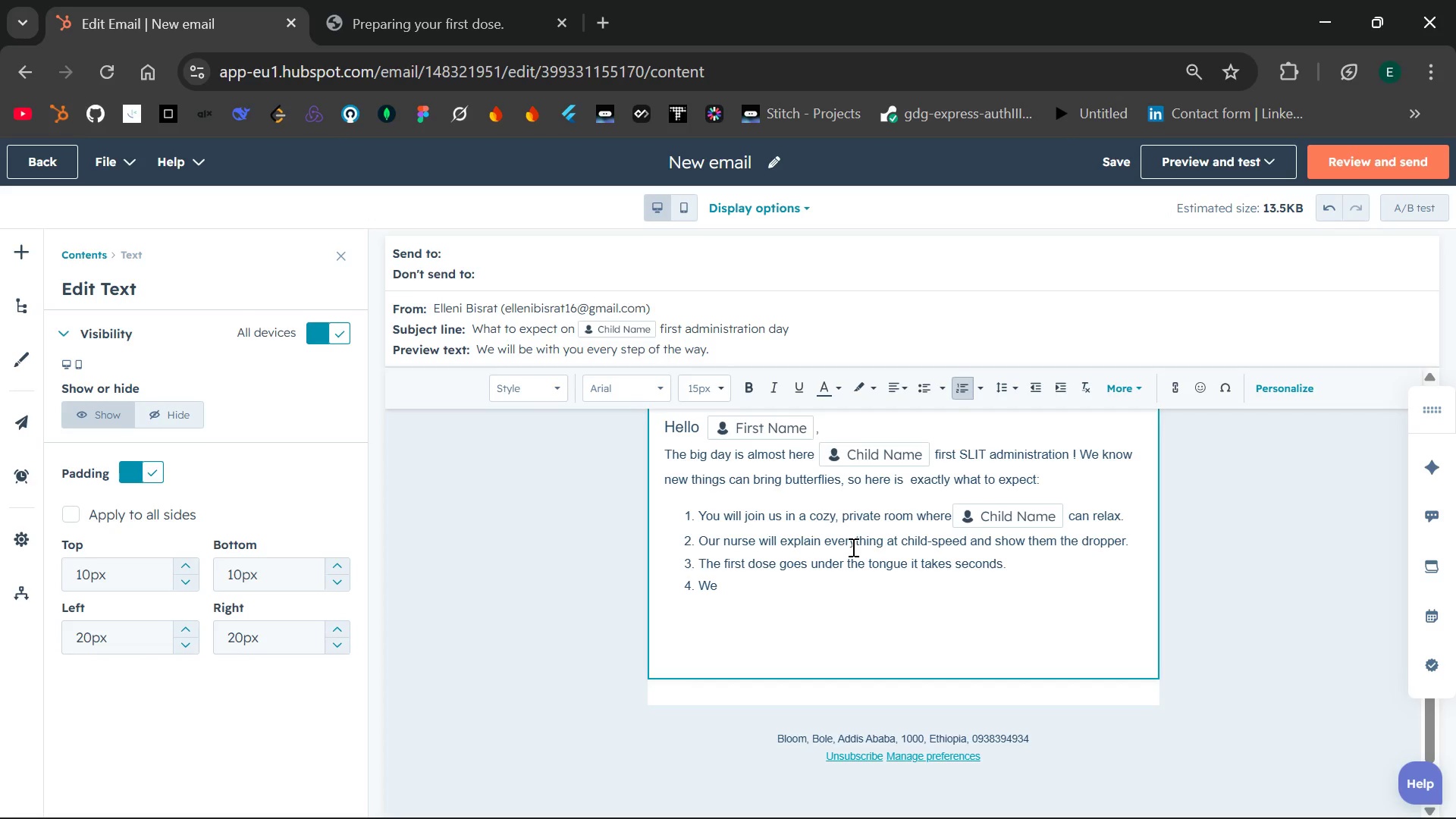 
type(will monitor )
 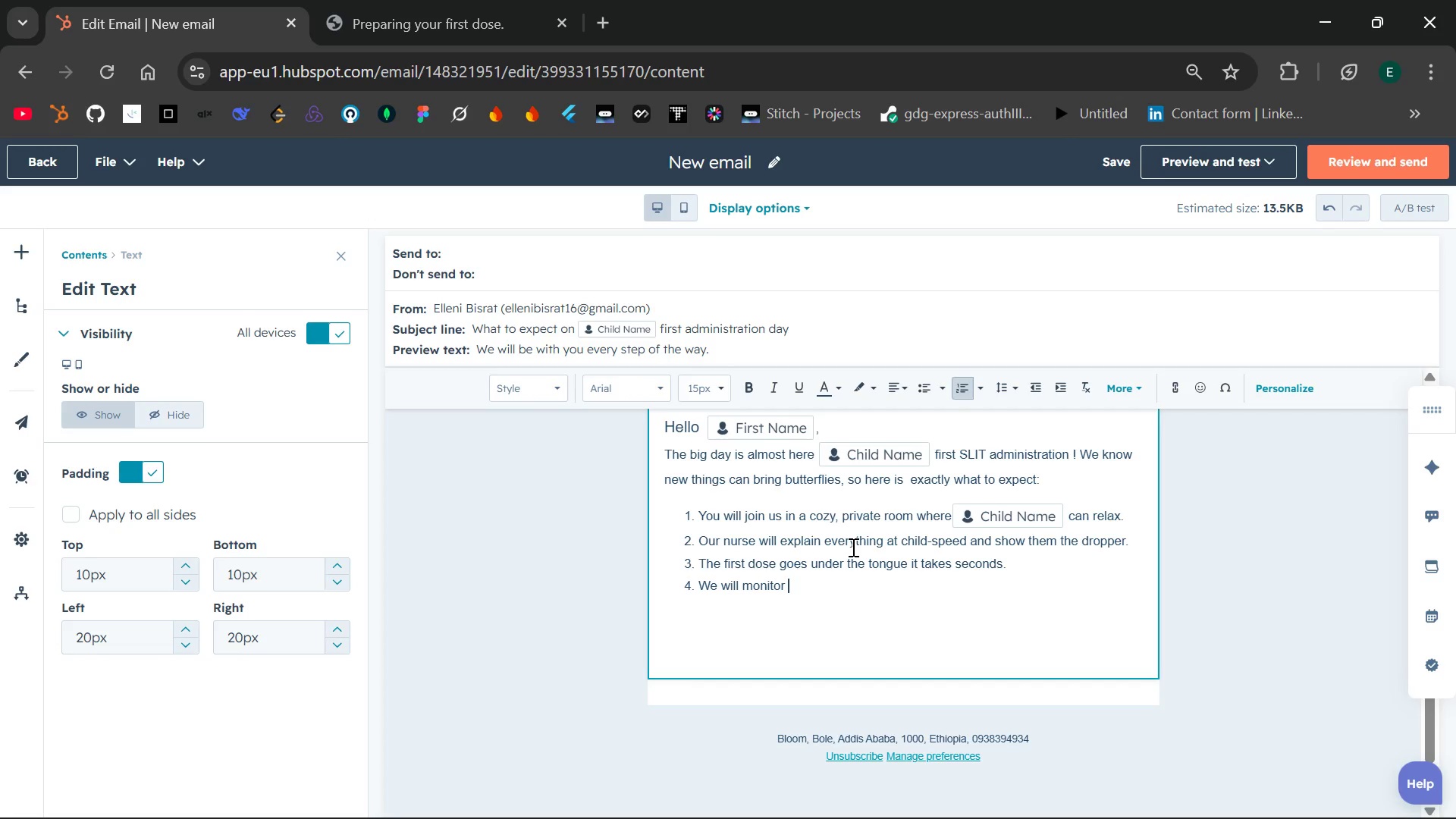 
type(for a short time t make sure )